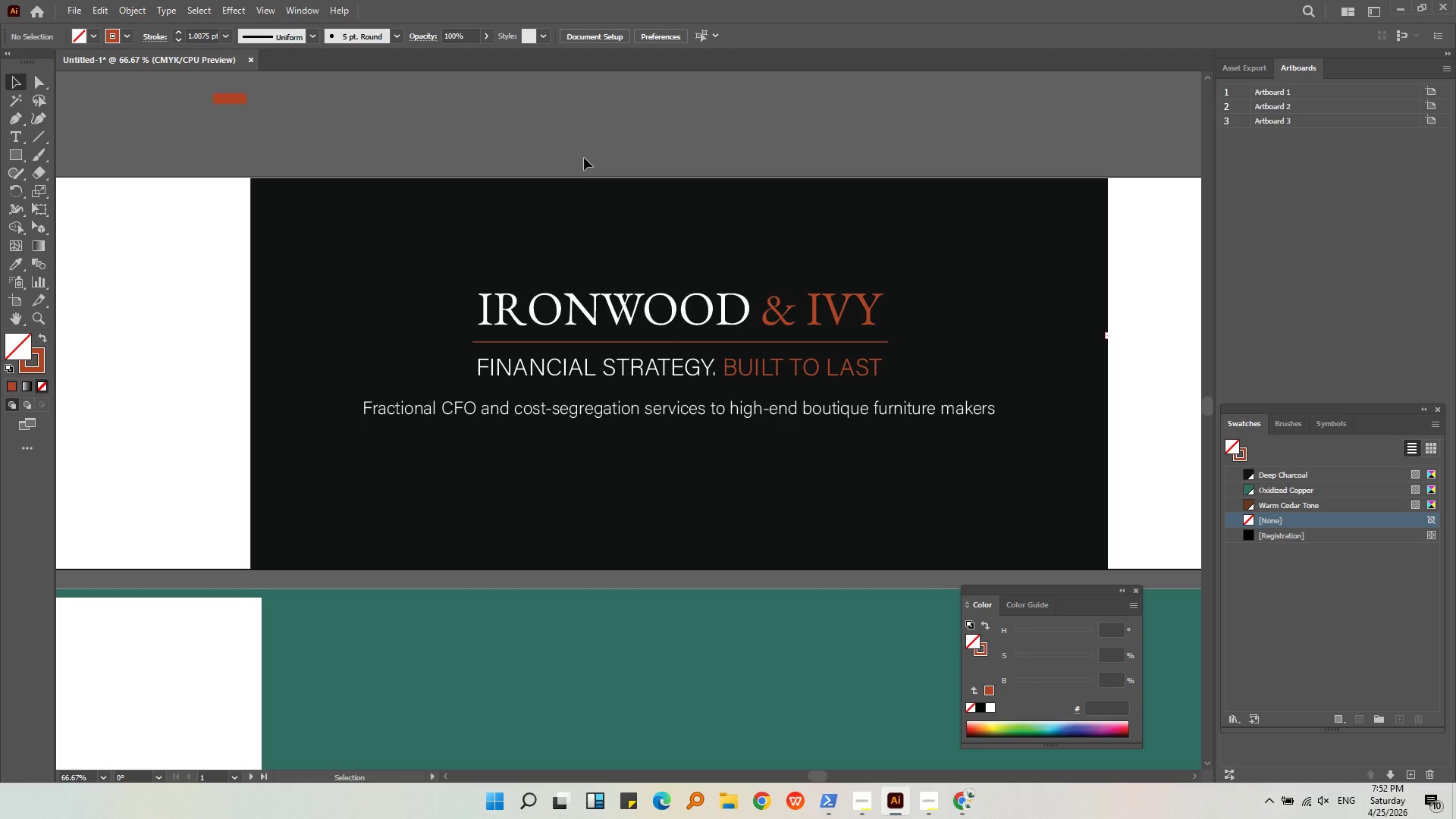 
left_click([739, 371])
 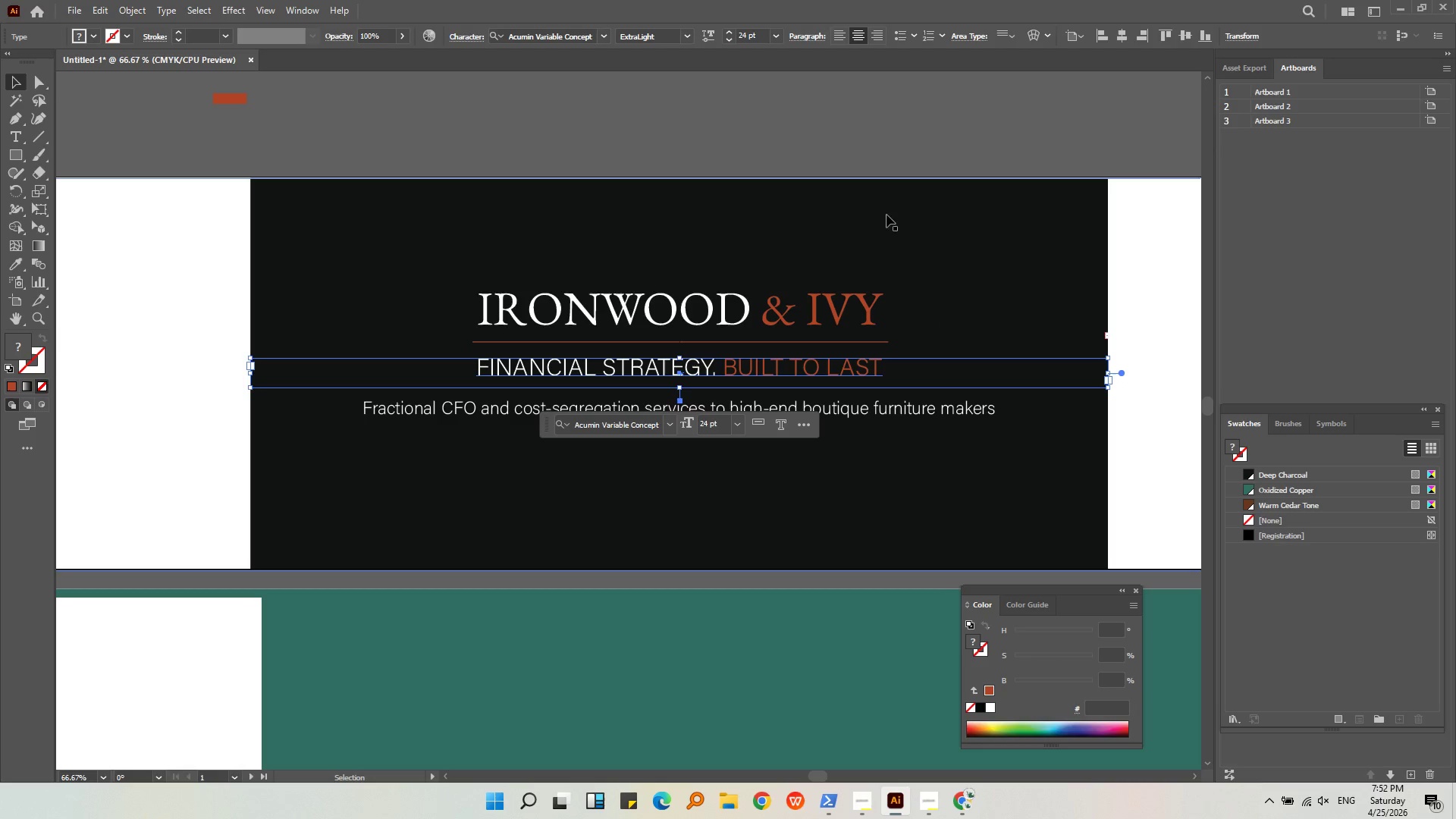 
left_click([695, 136])
 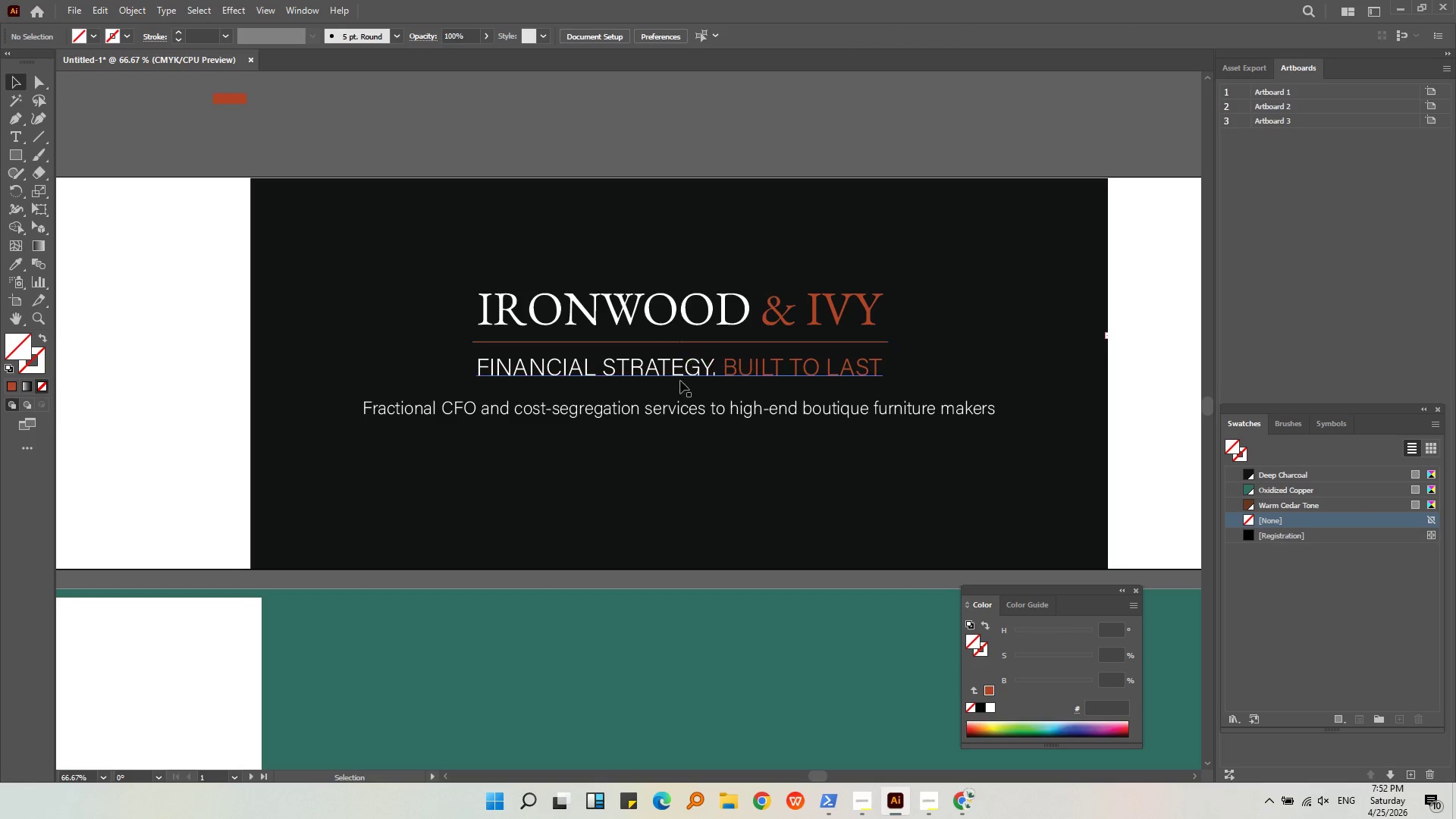 
left_click([681, 374])
 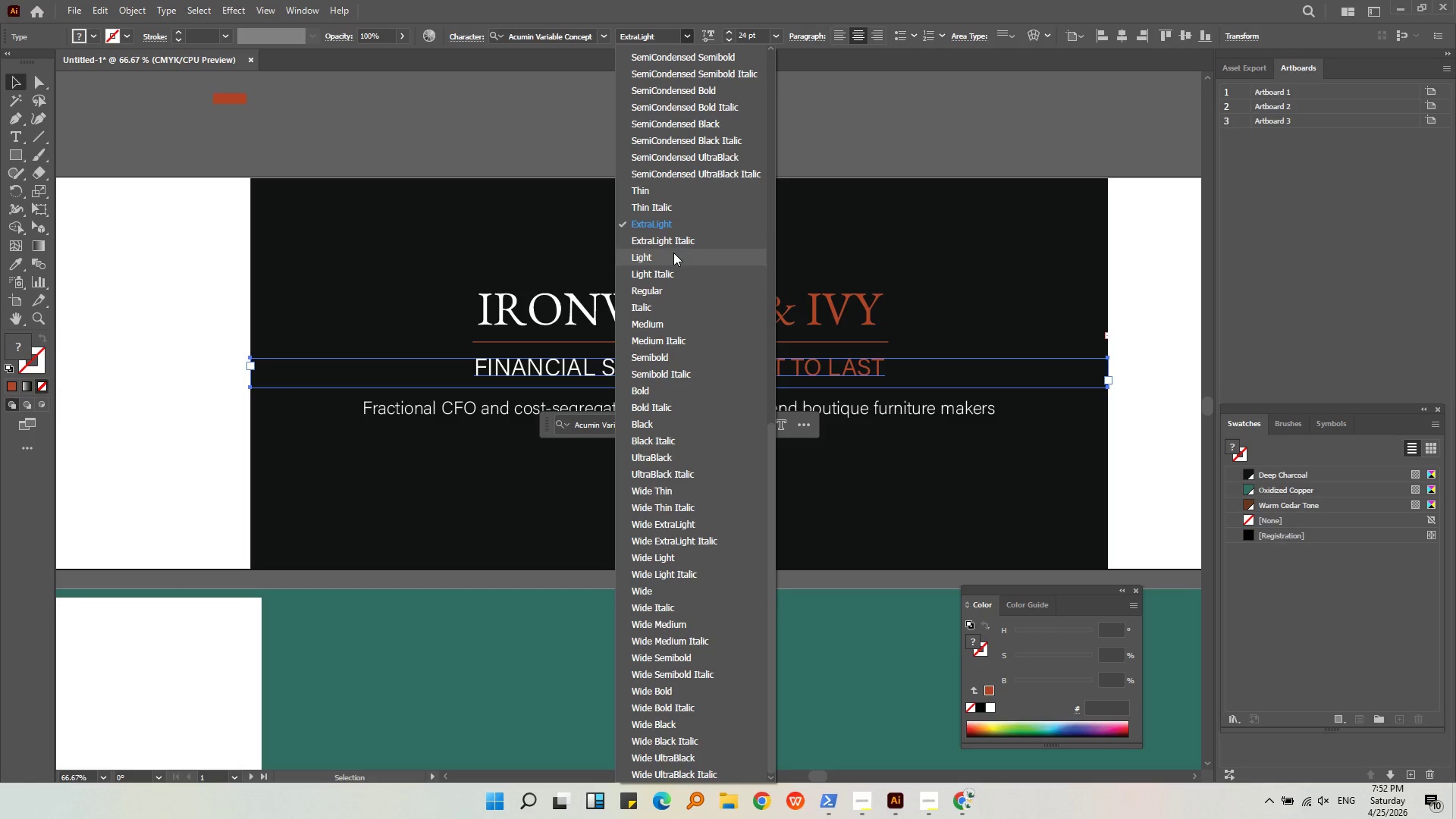 
double_click([714, 150])
 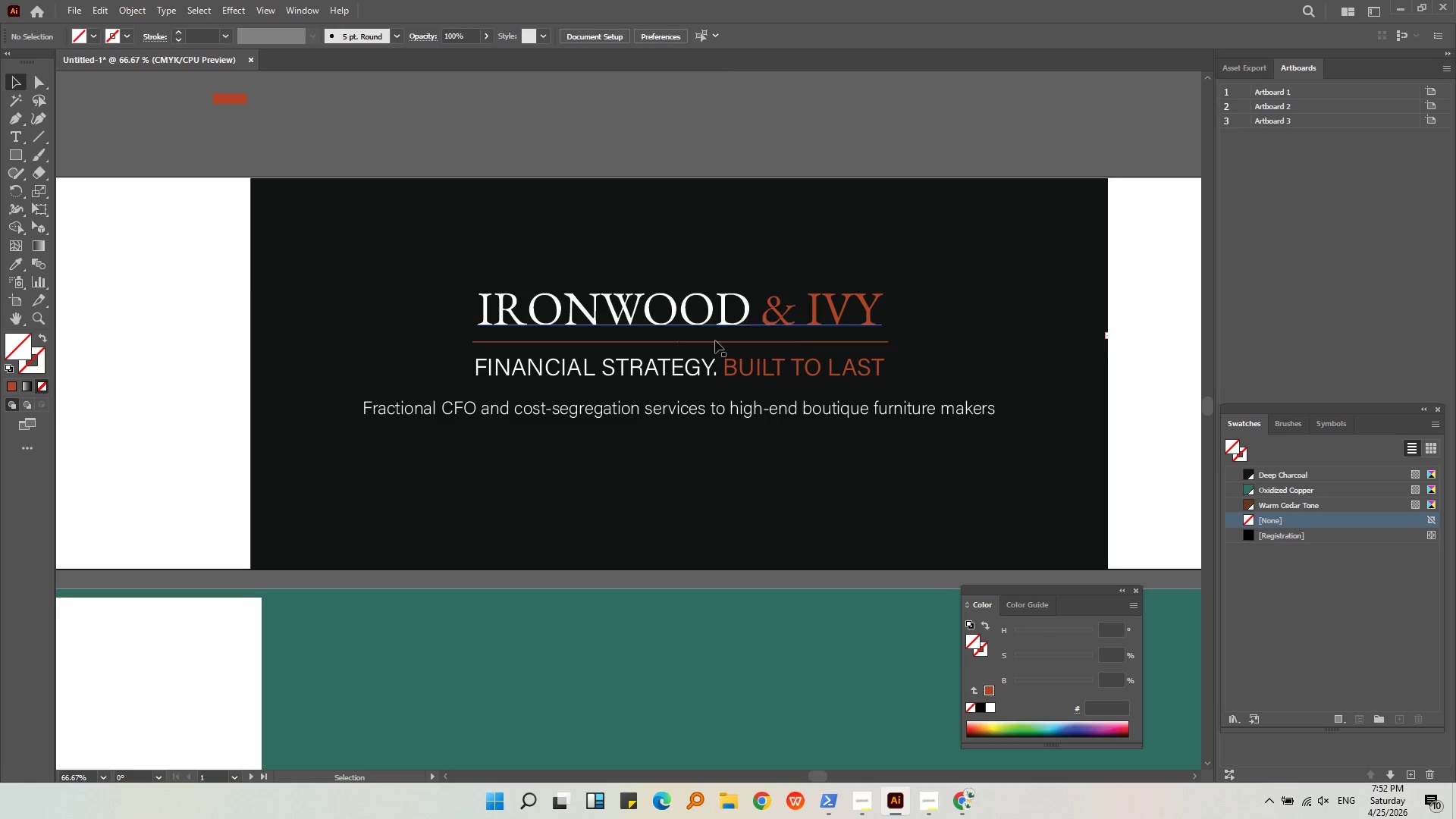 
left_click([714, 359])
 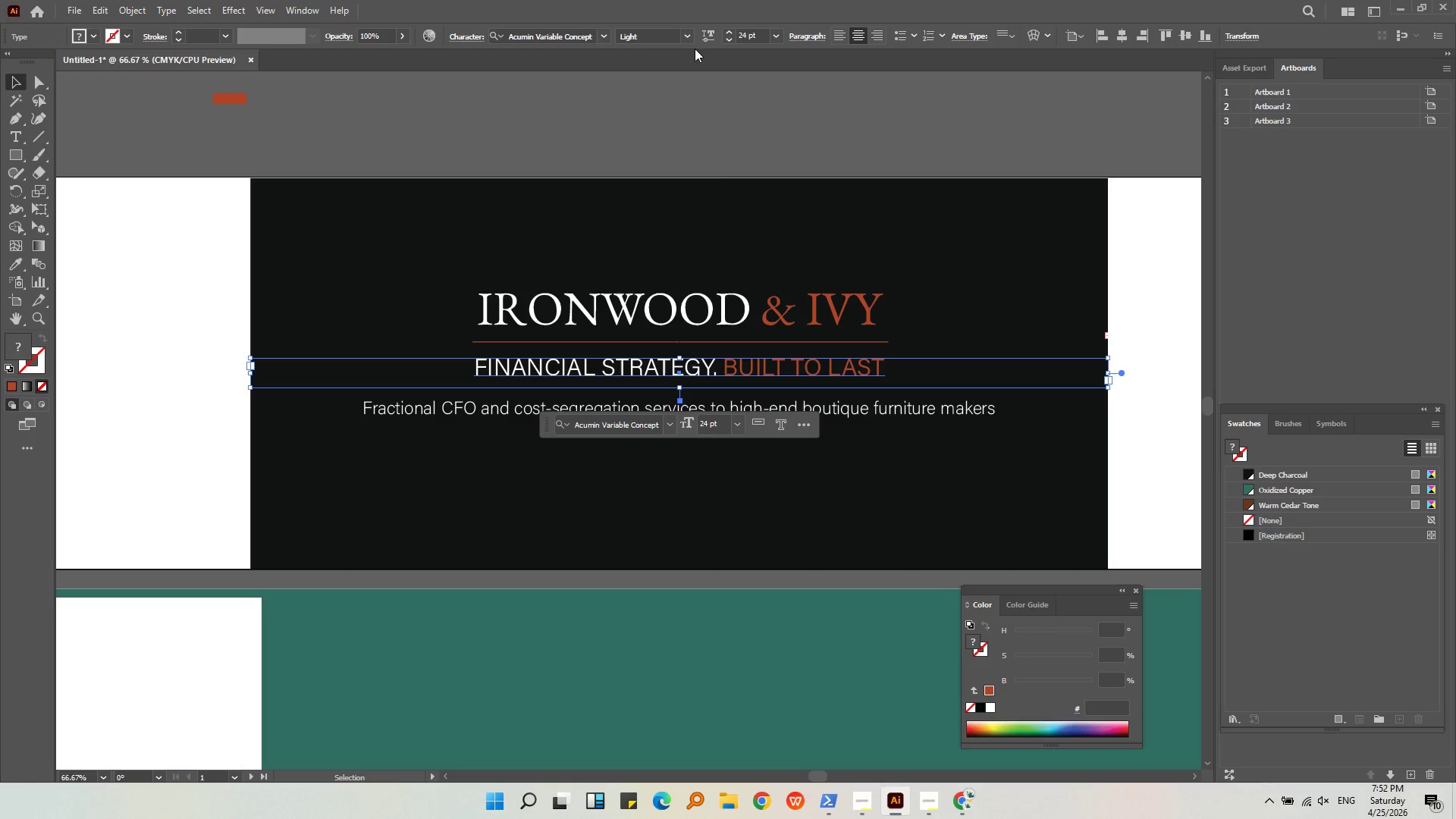 
left_click([693, 32])
 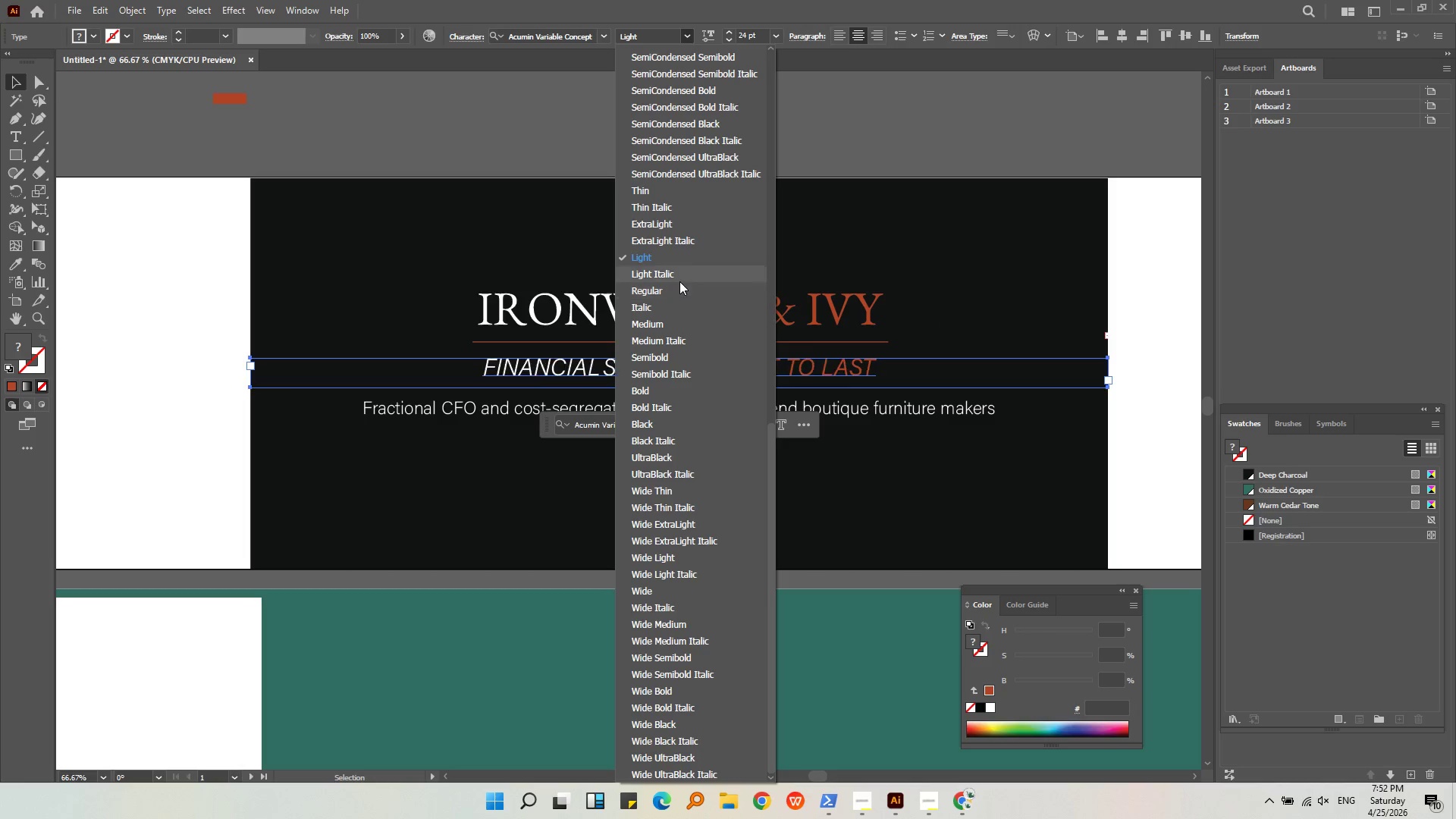 
left_click([679, 279])
 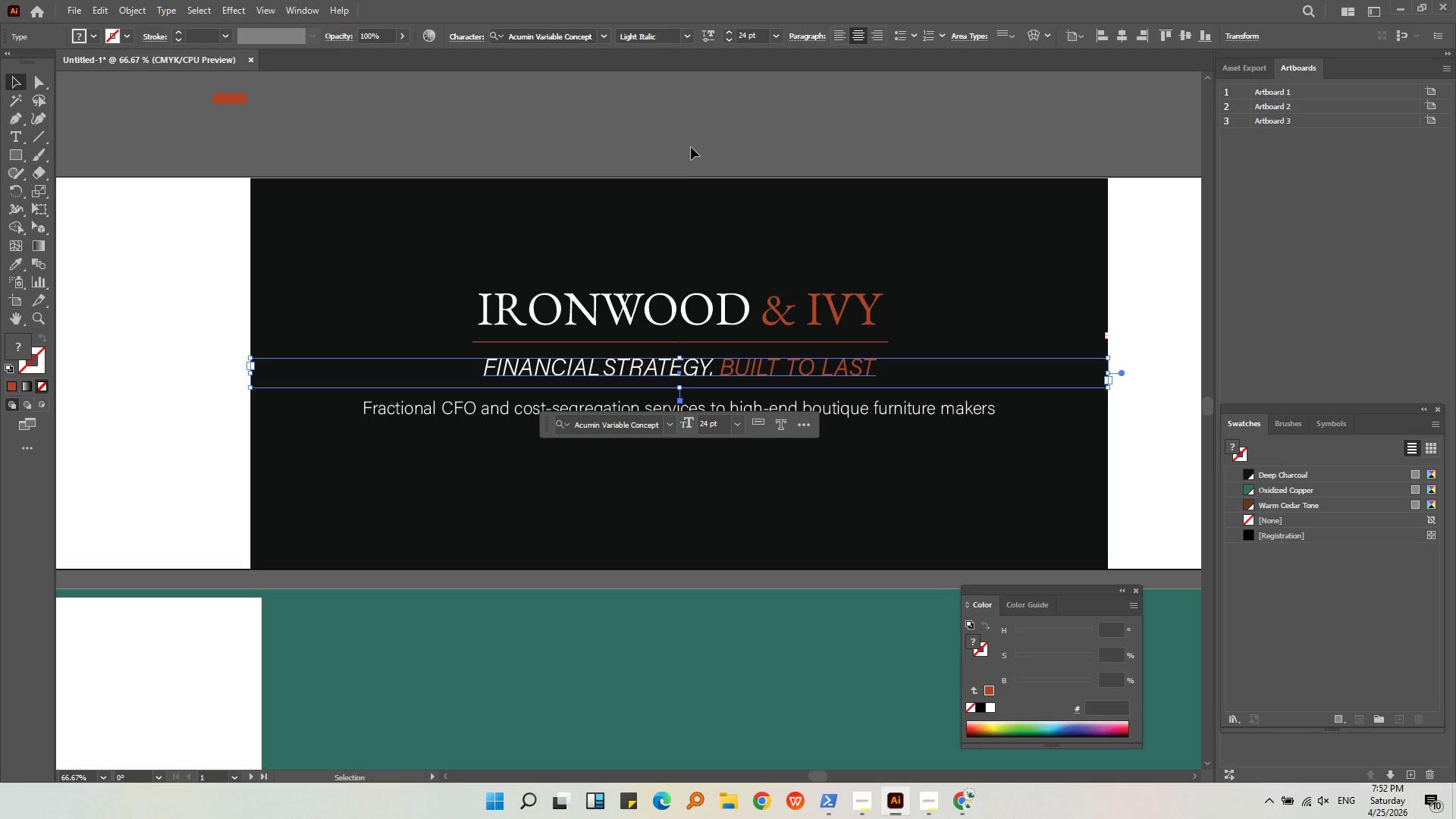 
double_click([691, 147])
 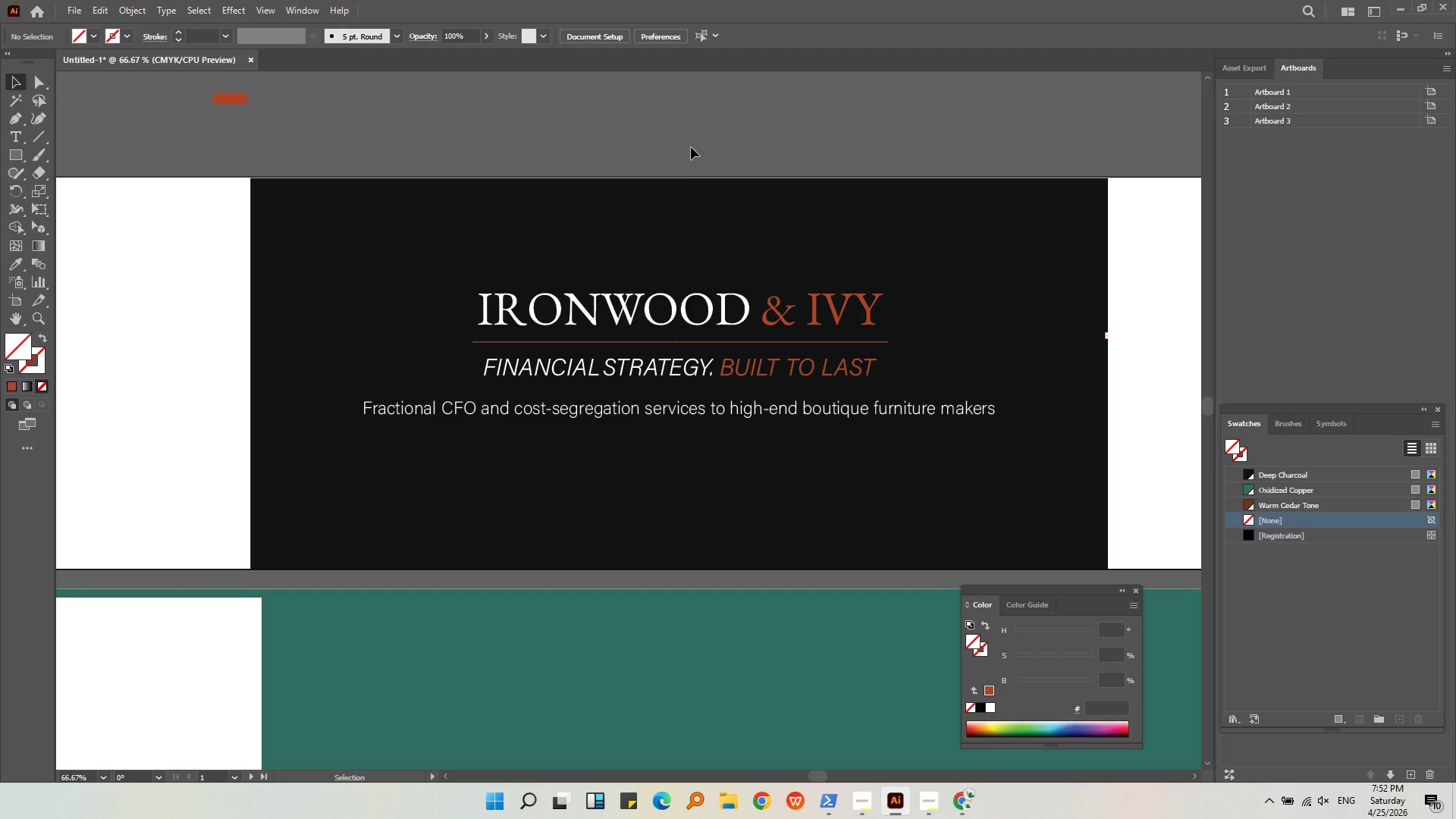 
key(Control+ControlLeft)
 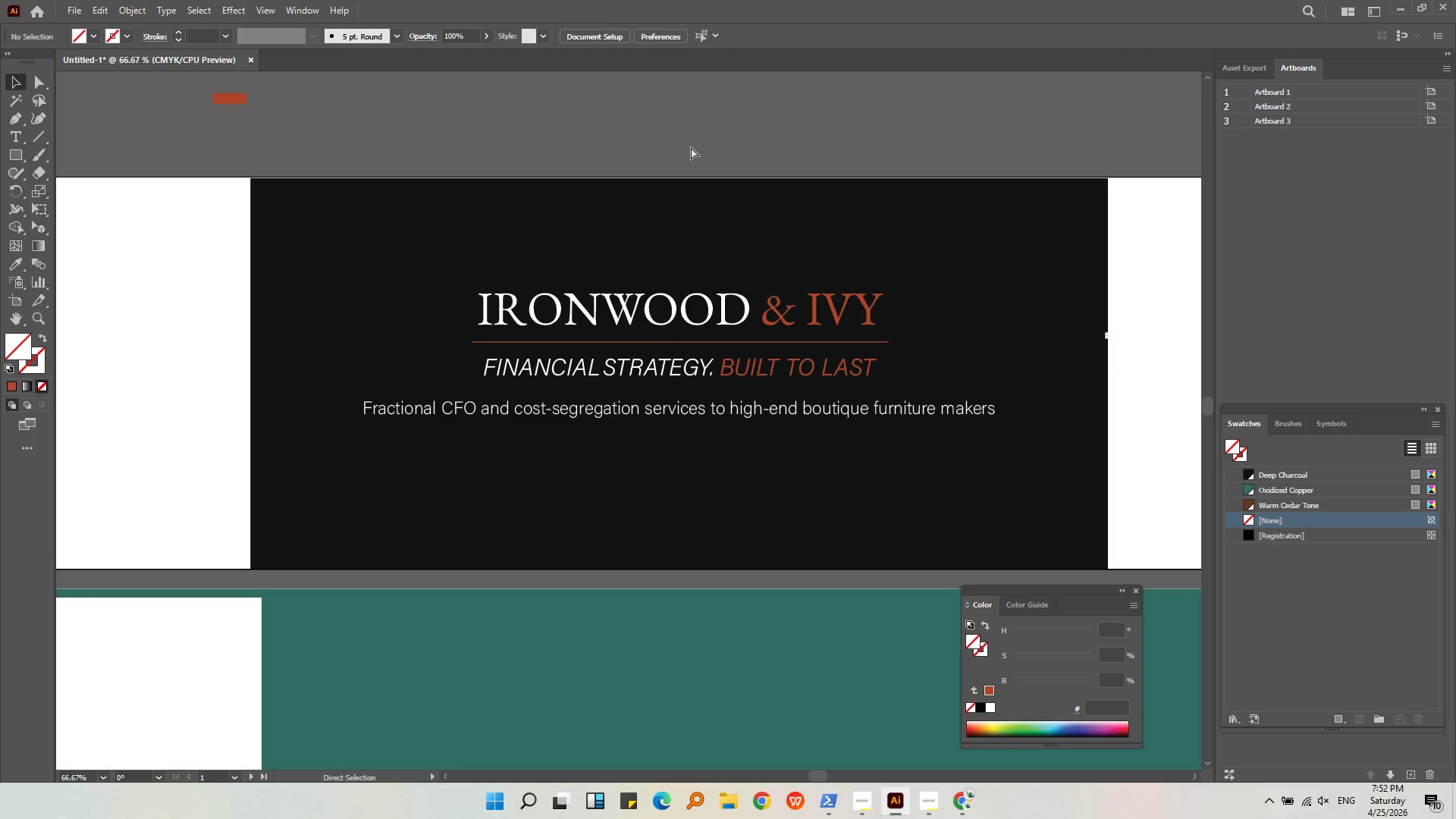 
key(Control+Z)
 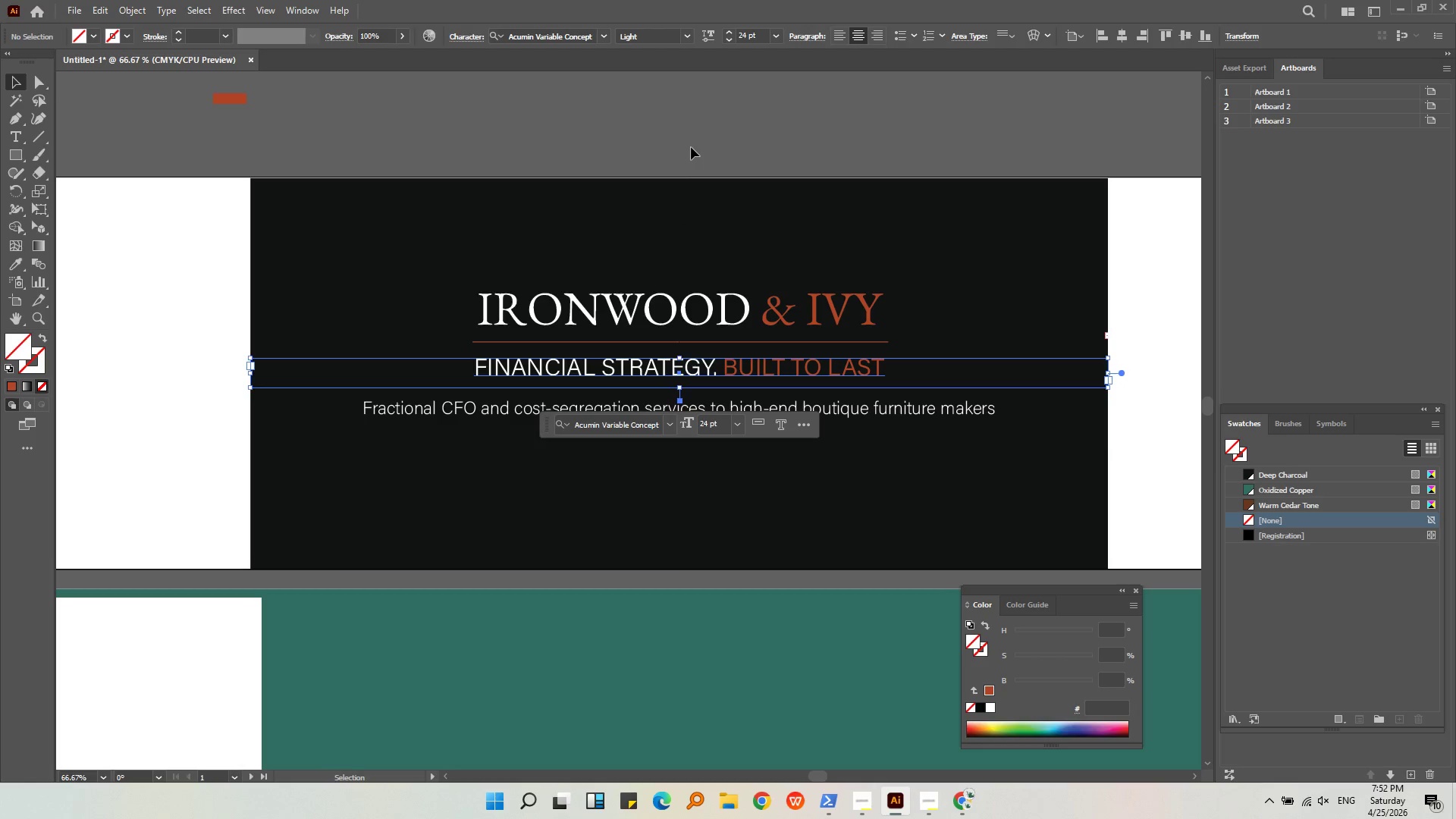 
left_click([691, 147])
 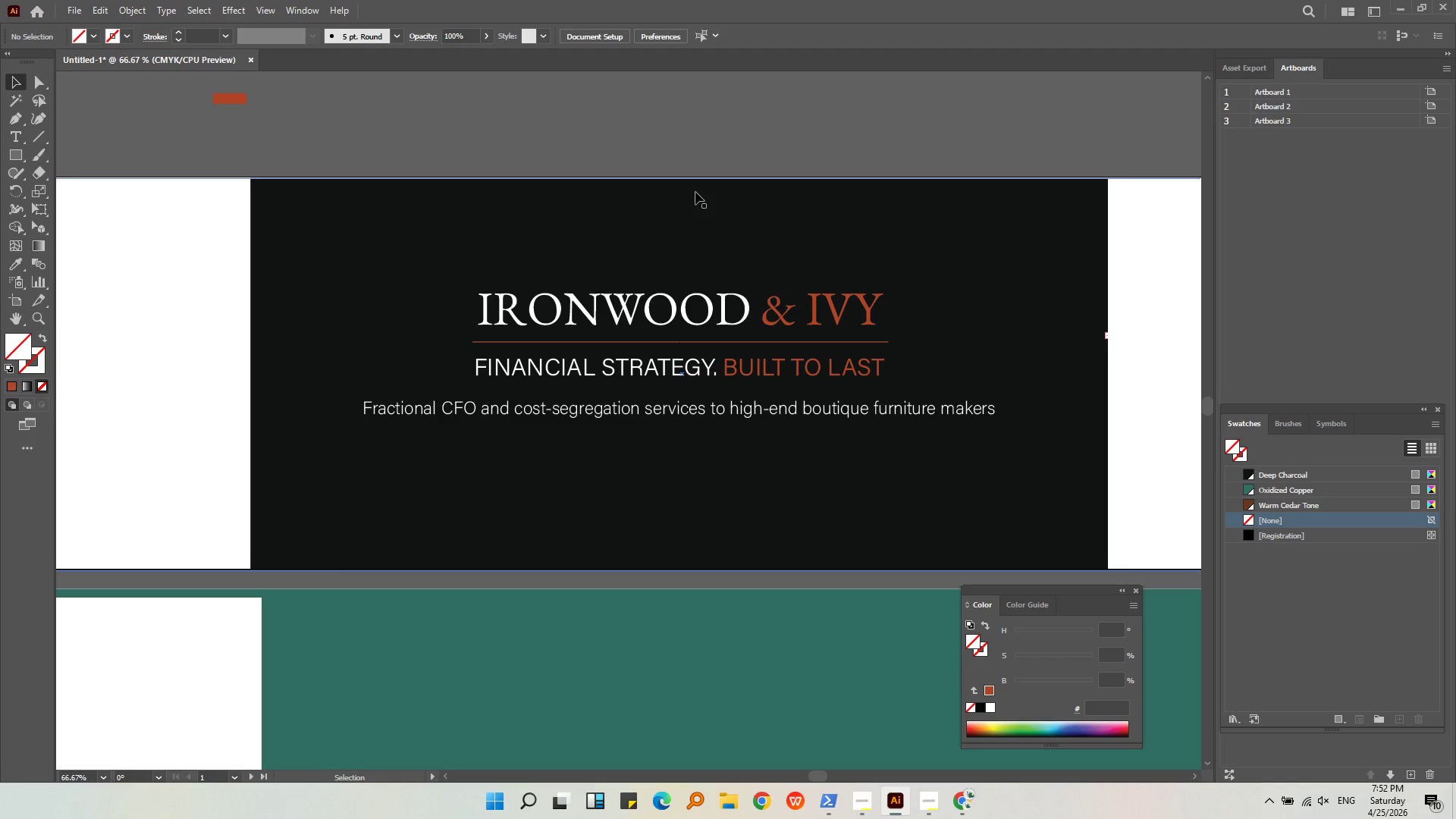 
middle_click([695, 192])
 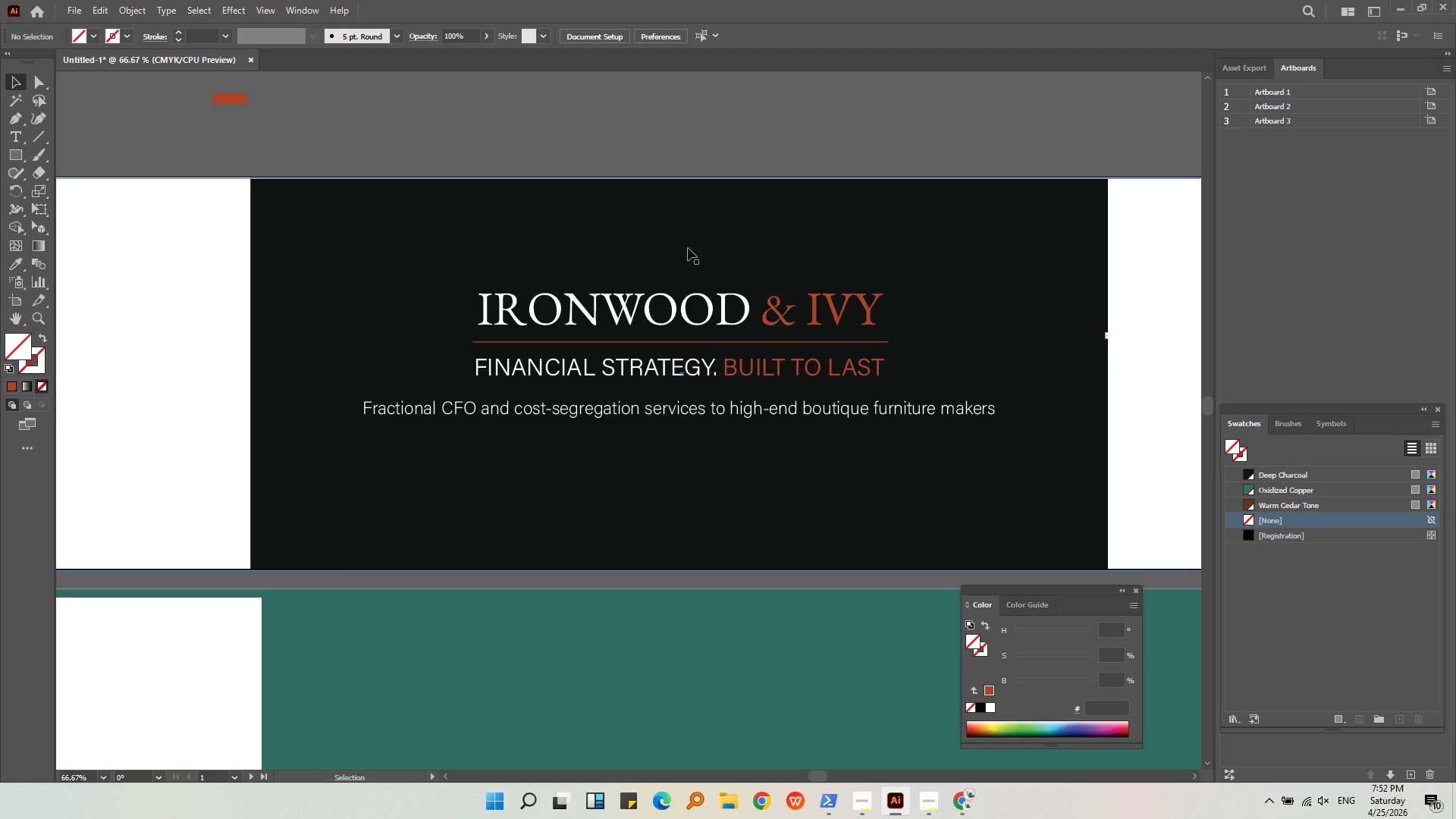 
left_click([720, 342])
 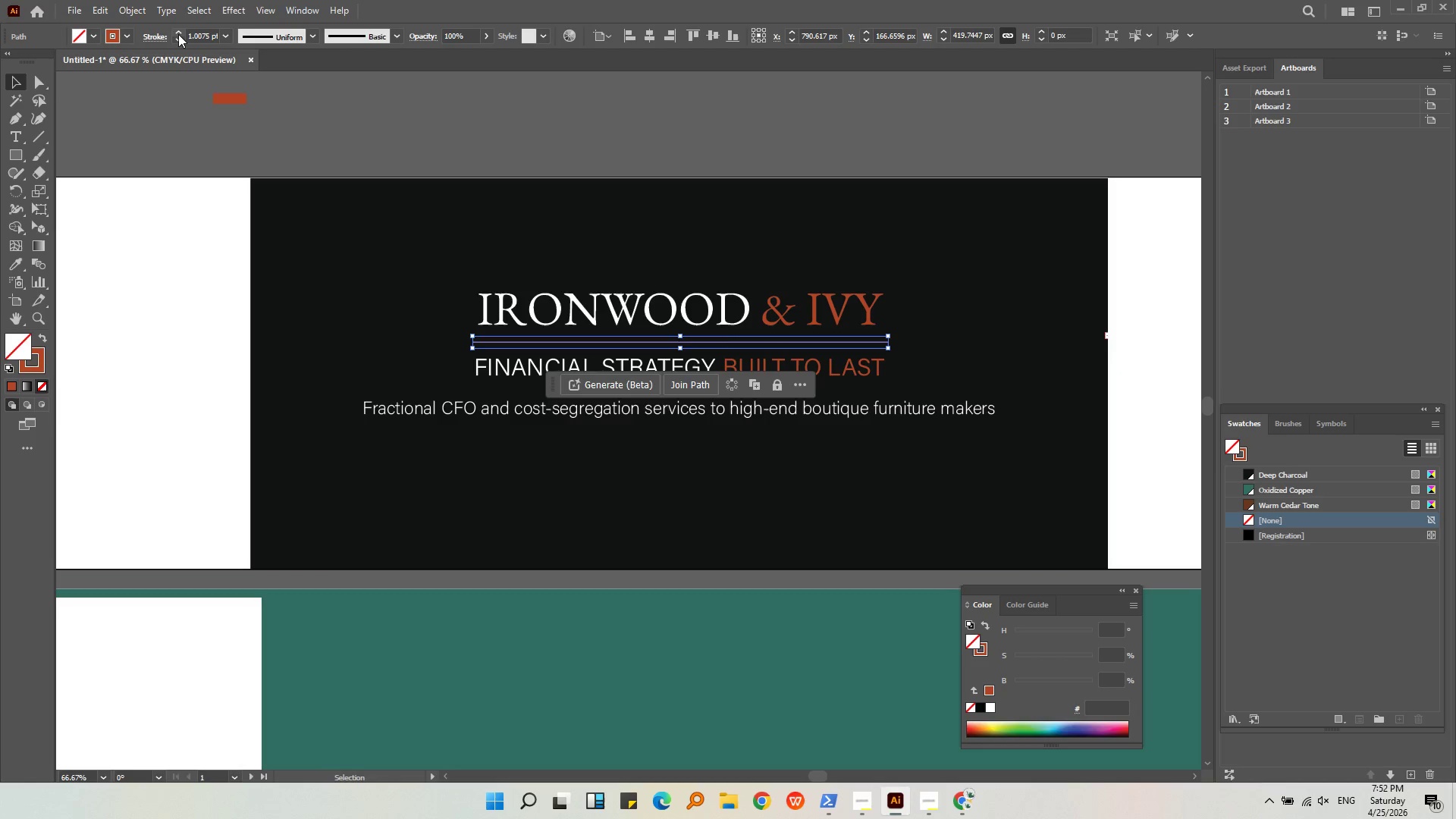 
double_click([539, 131])
 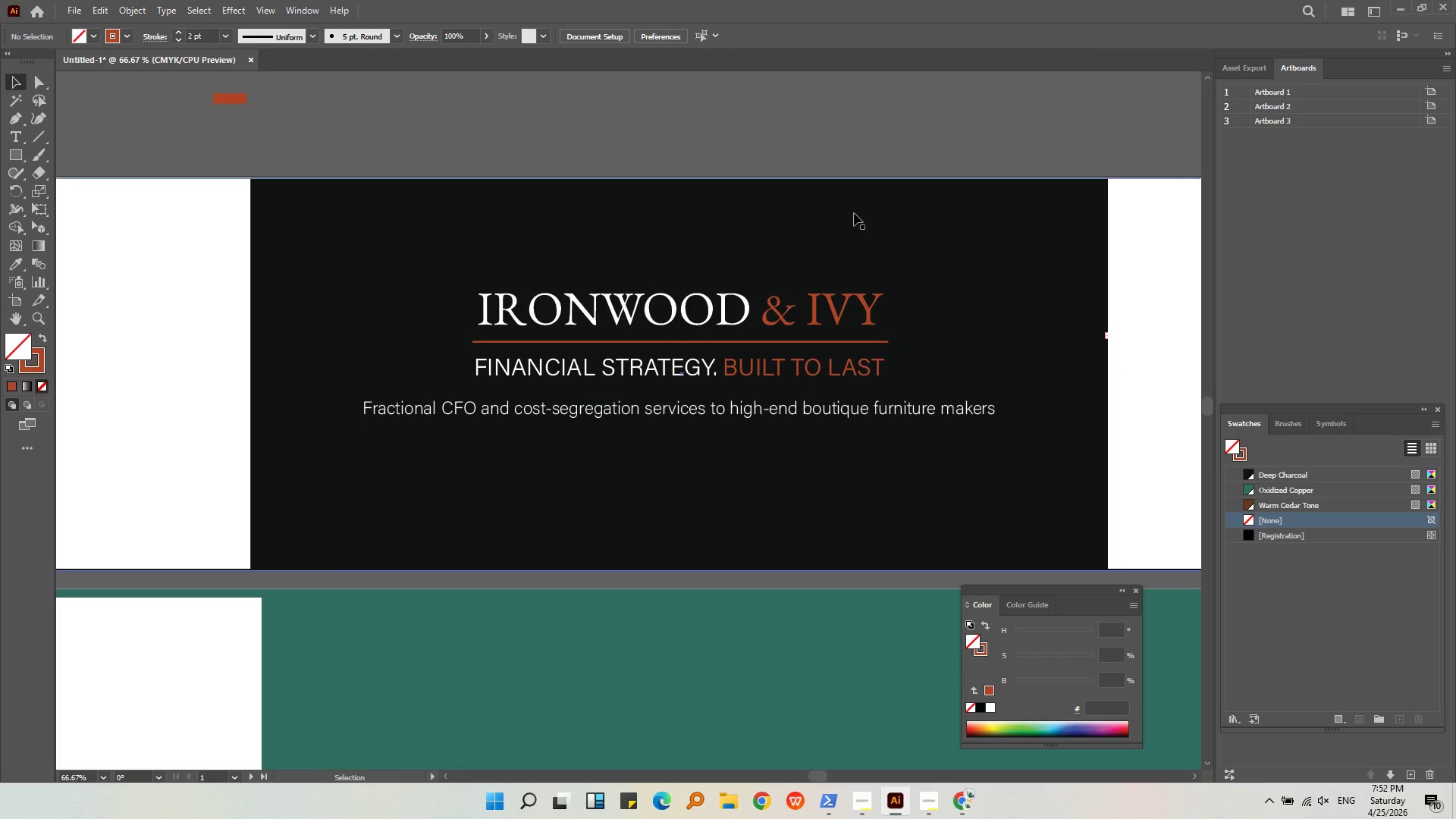 
middle_click([854, 212])
 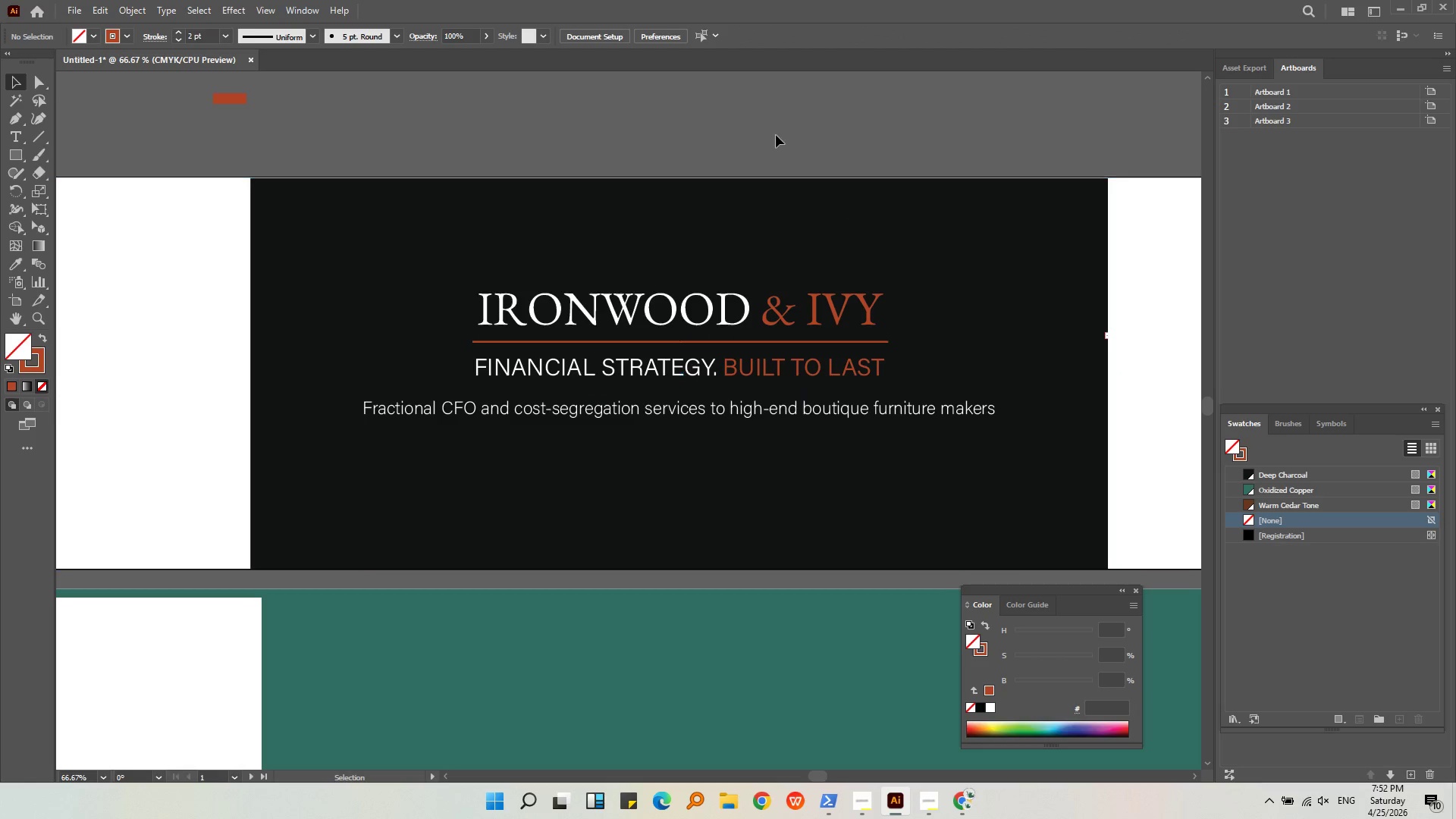 
left_click([776, 134])
 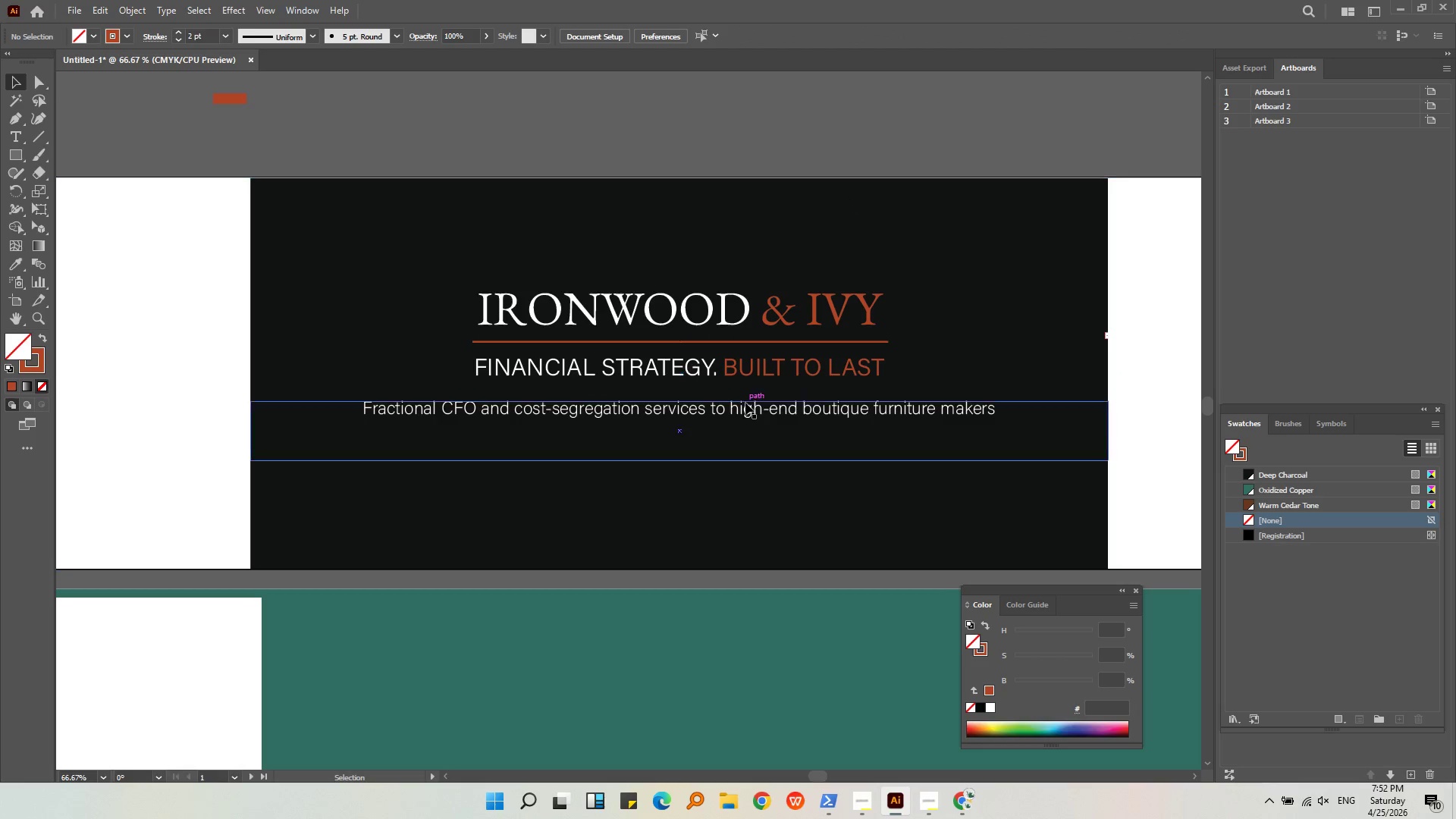 
left_click([743, 413])
 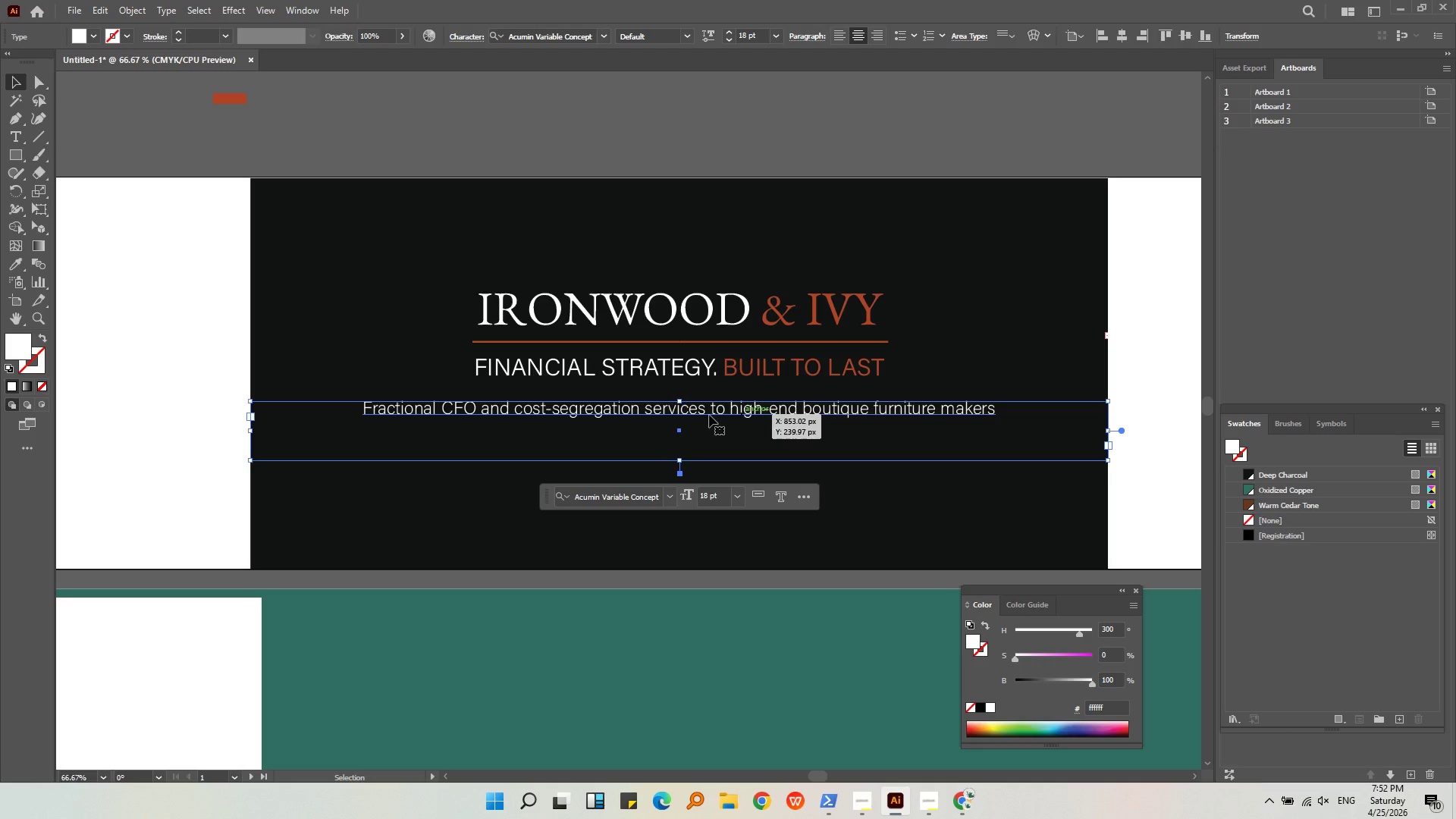 
double_click([608, 411])
 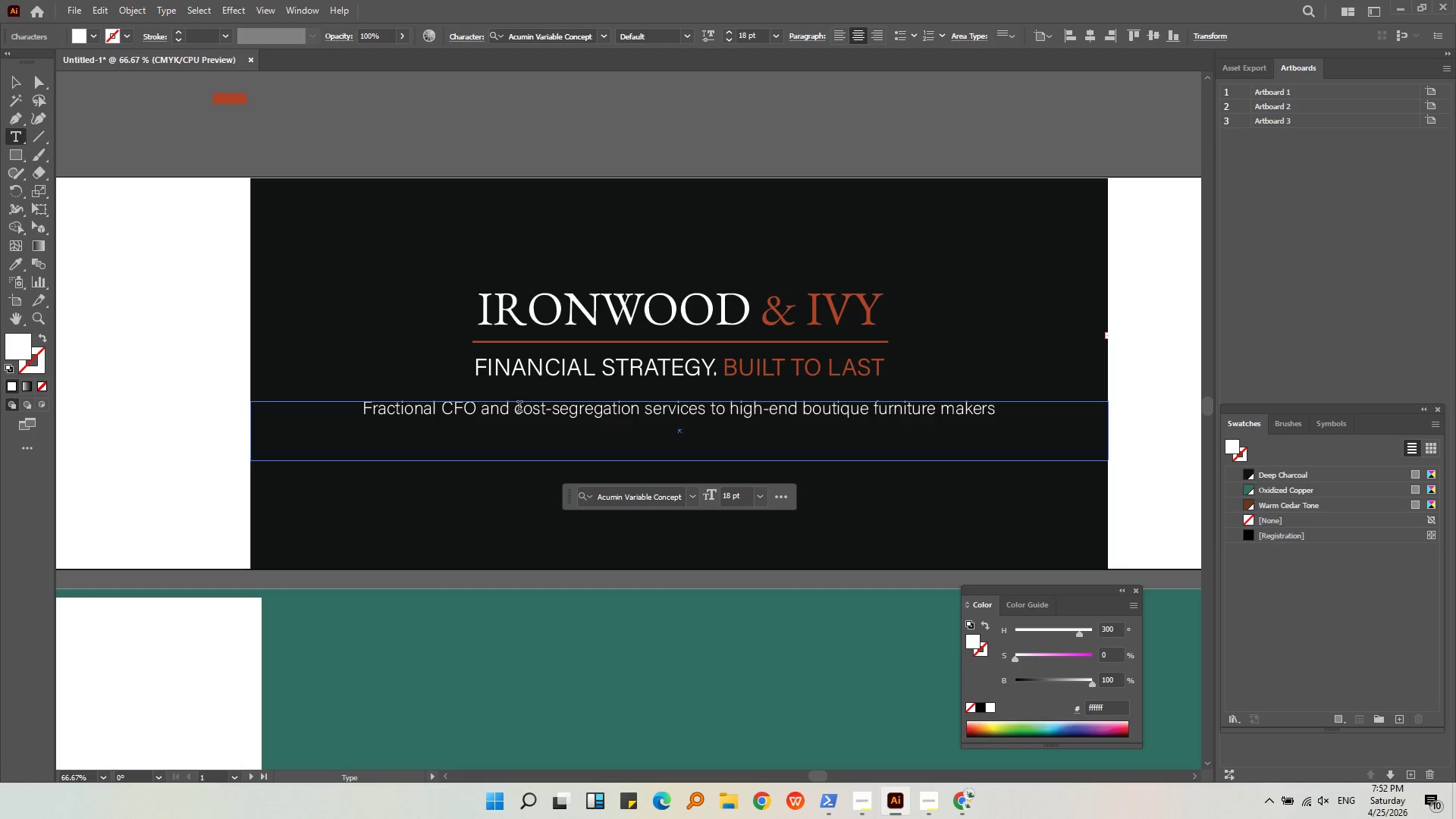 
left_click([522, 408])
 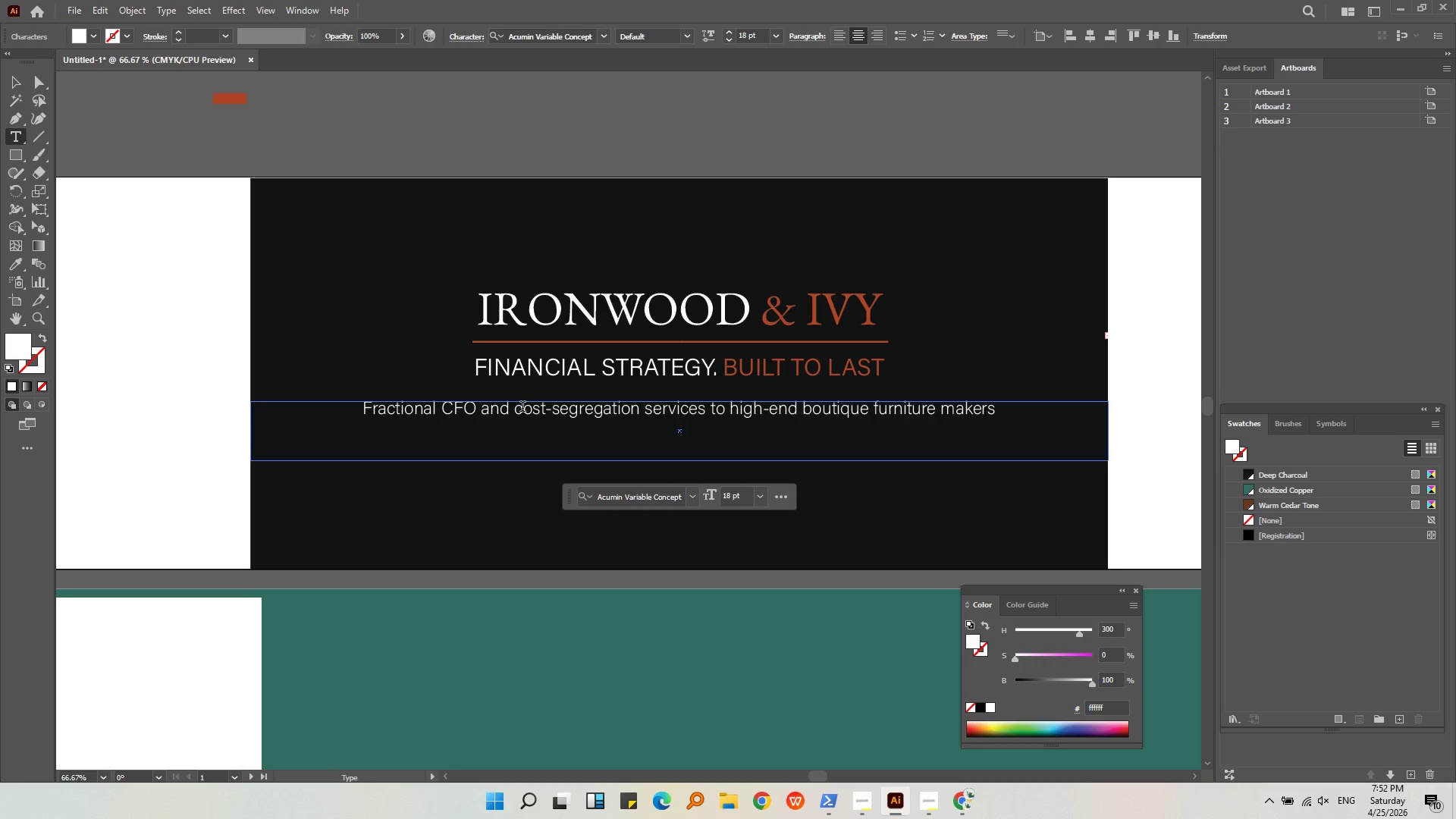 
left_click_drag(start_coordinate=[522, 408], to_coordinate=[516, 408])
 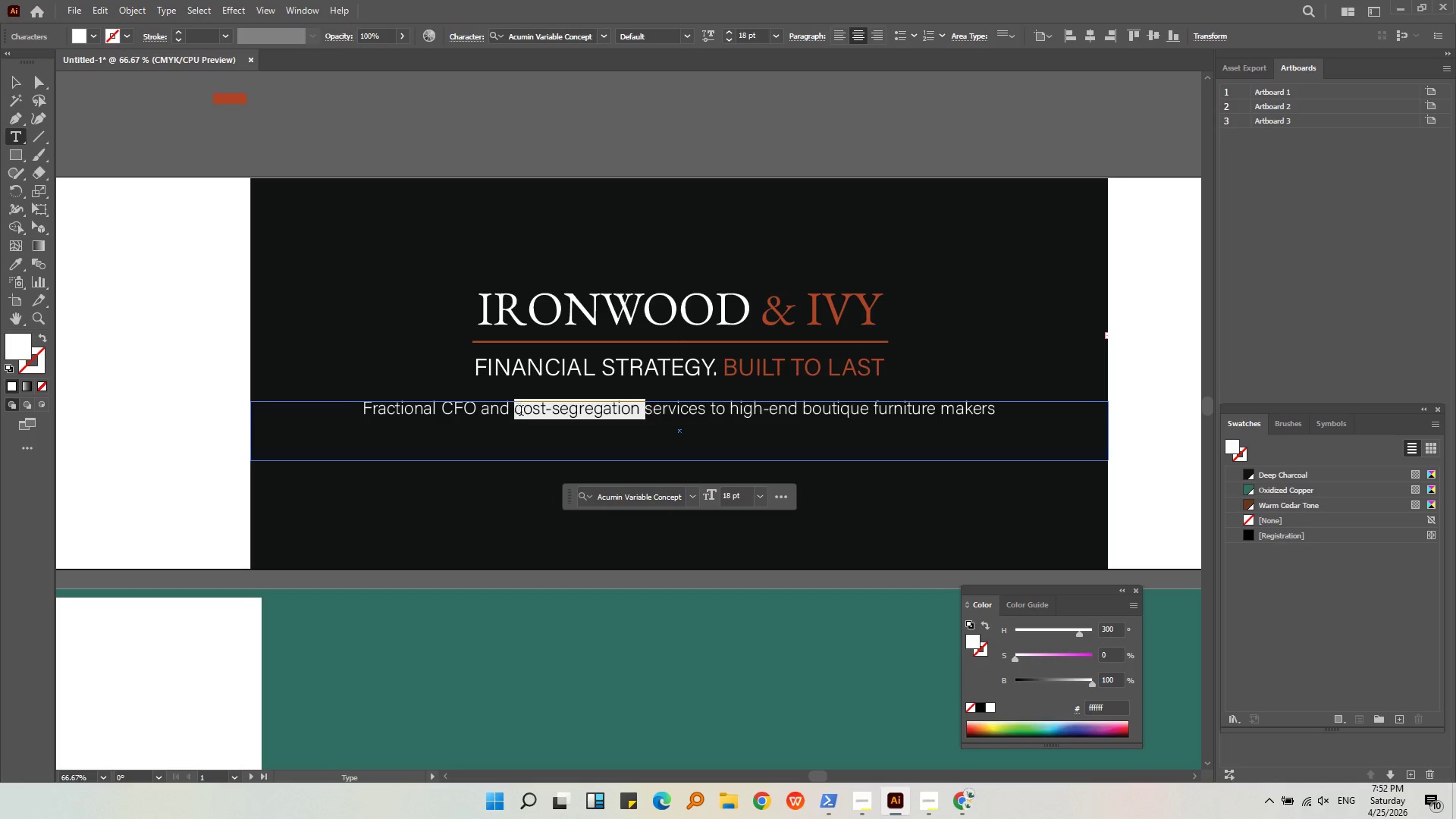 
triple_click([521, 412])
 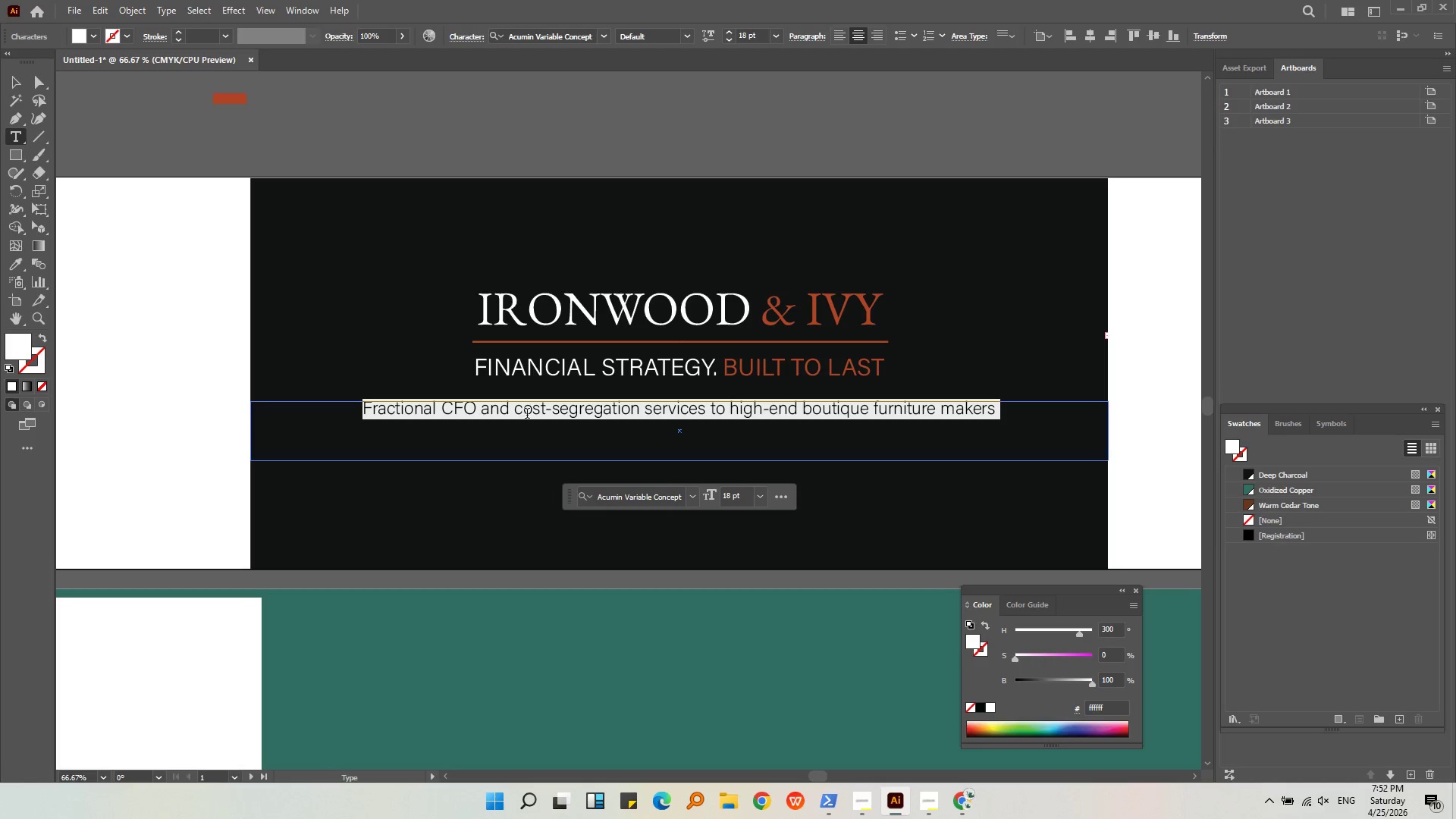 
left_click([524, 408])
 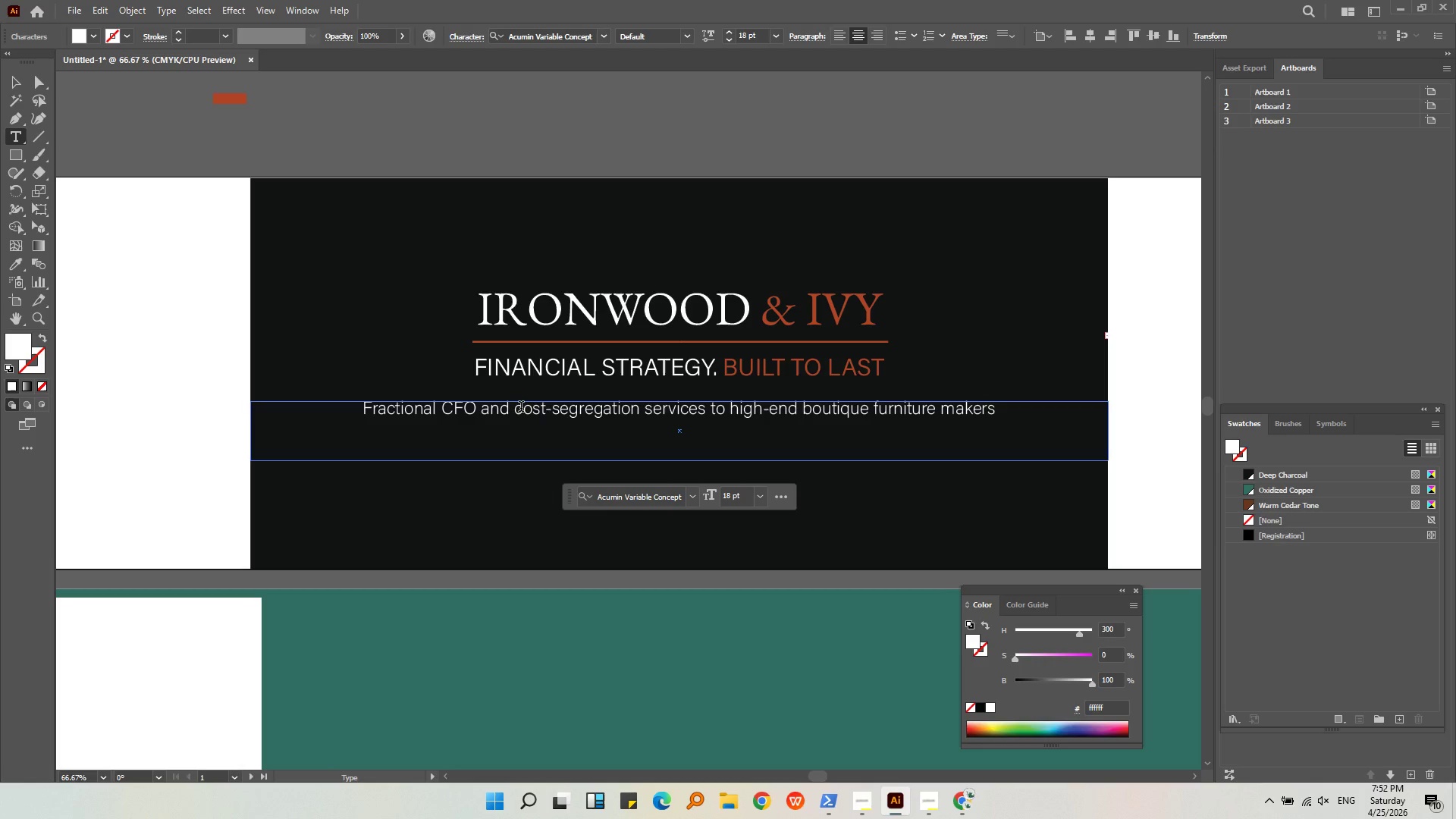 
left_click_drag(start_coordinate=[521, 408], to_coordinate=[513, 406])
 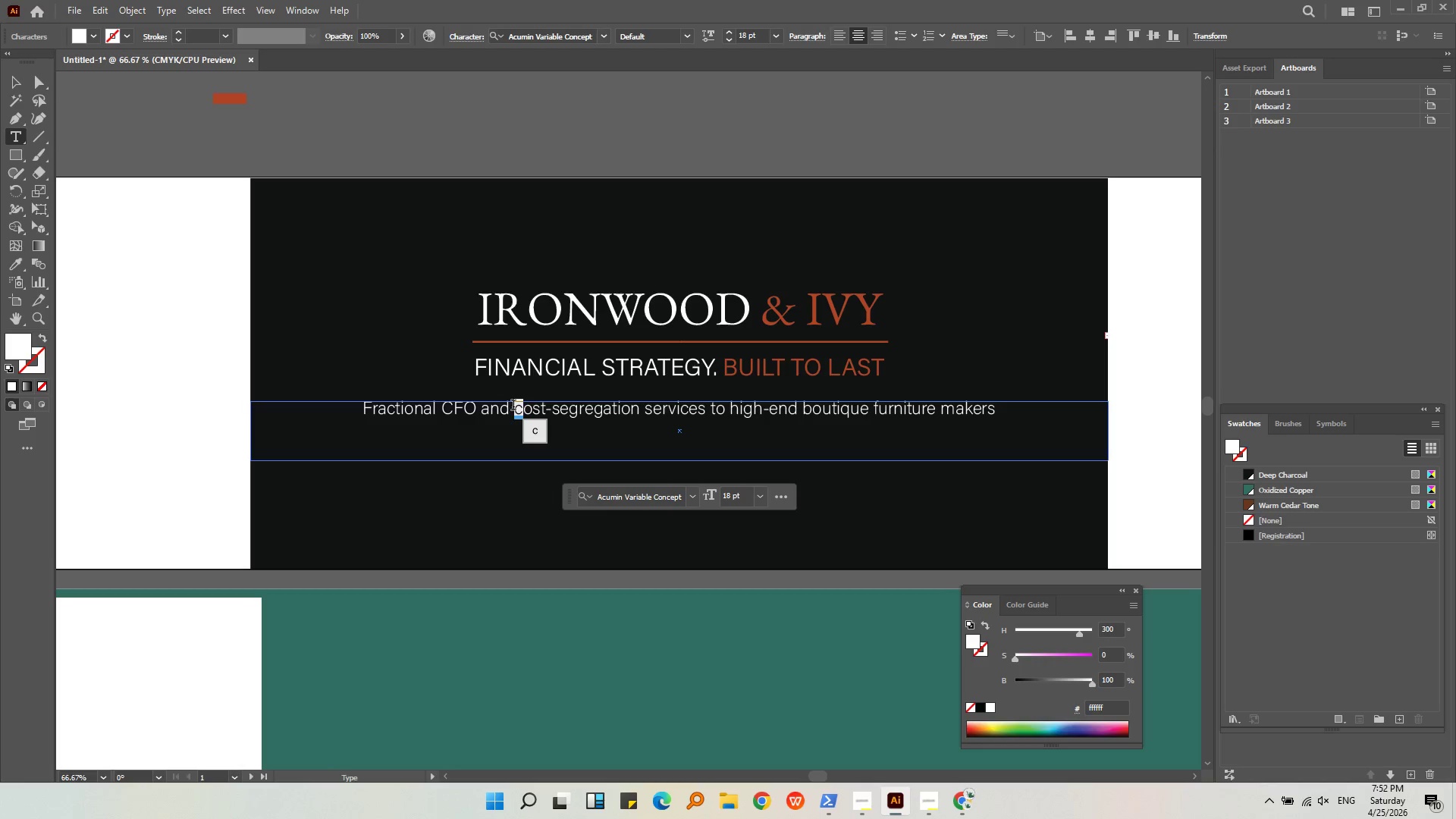 
hold_key(key=ShiftLeft, duration=0.59)
 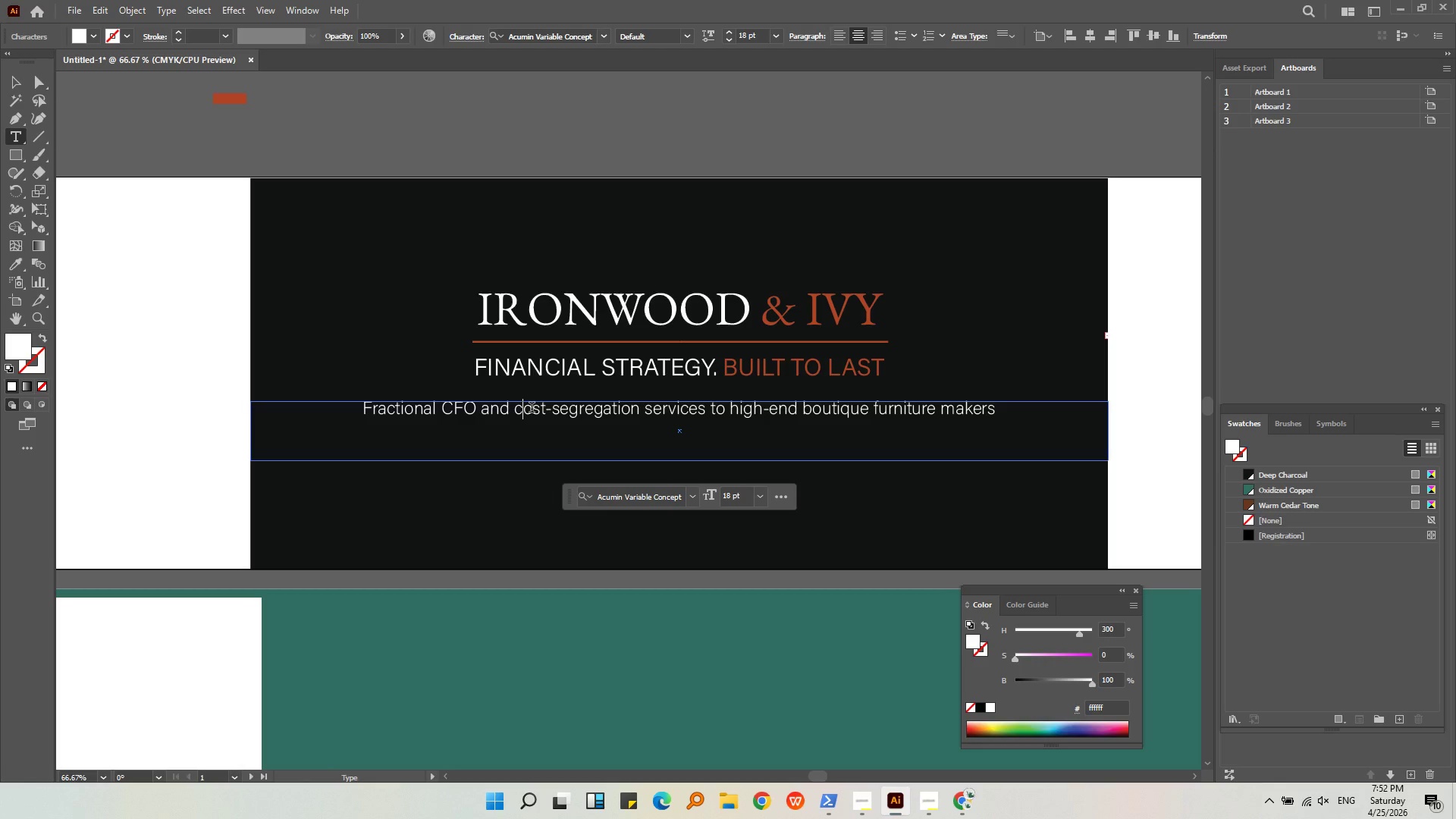 
key(C)
 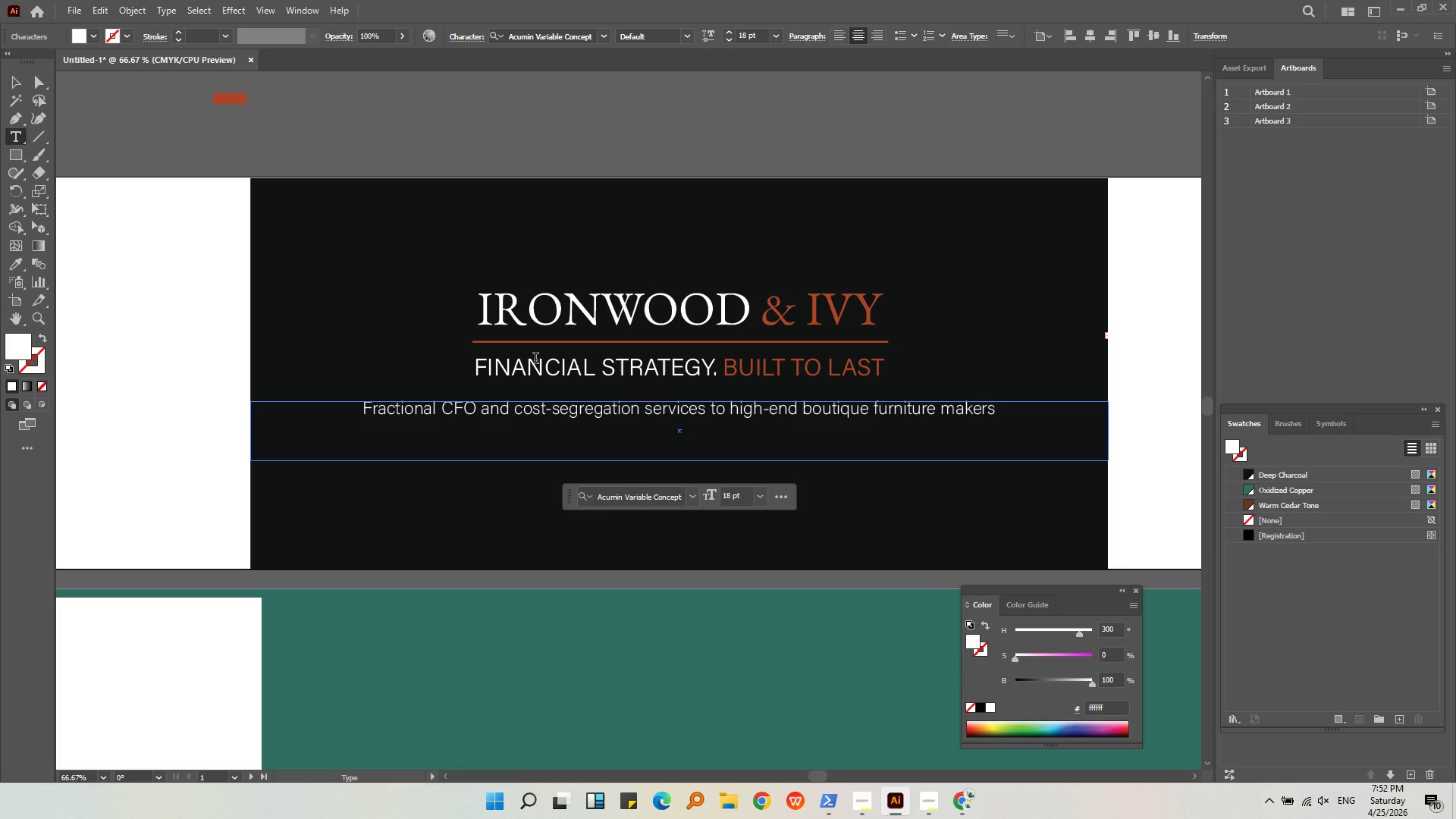 
key(Backspace)
 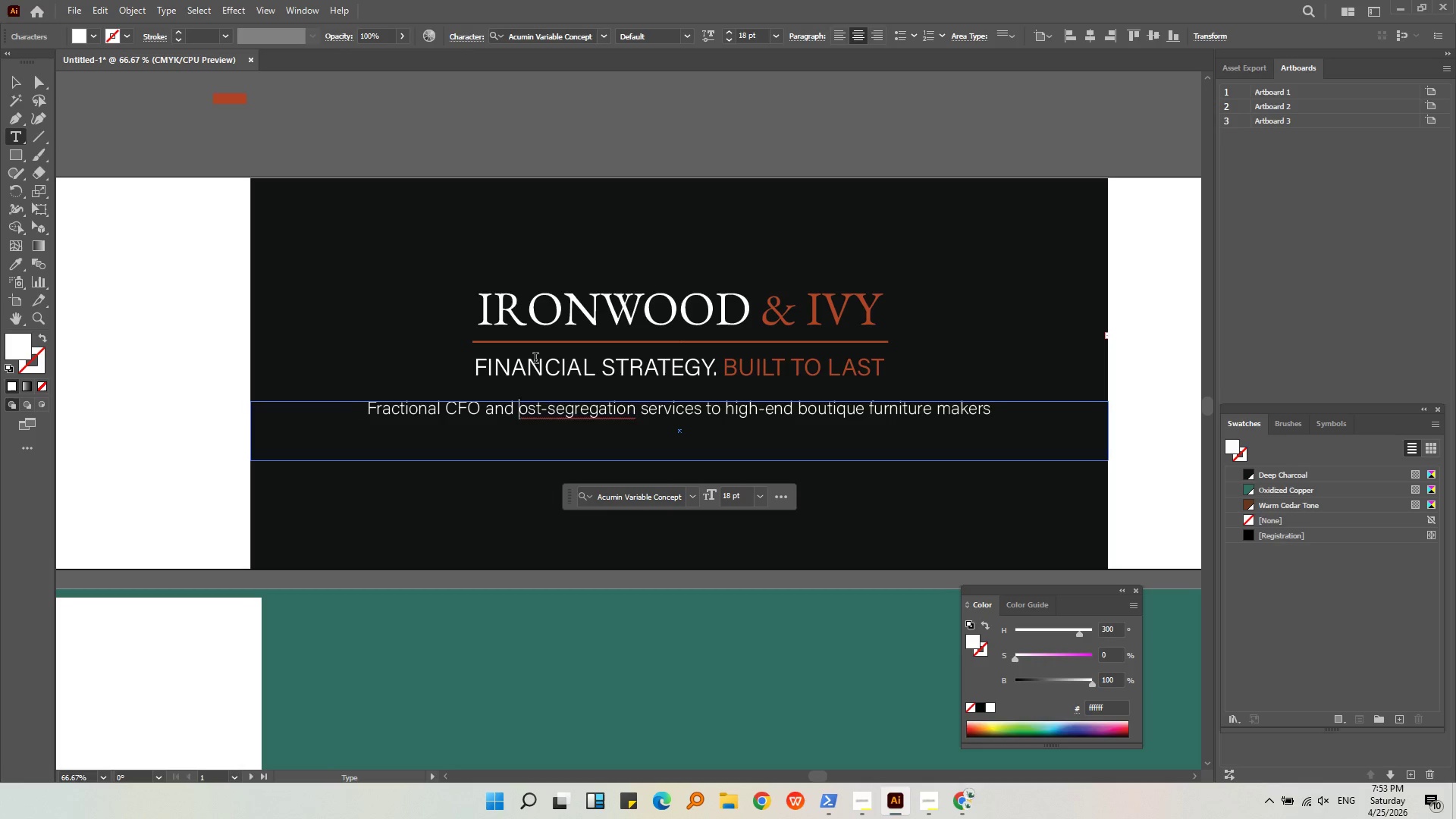 
key(C)
 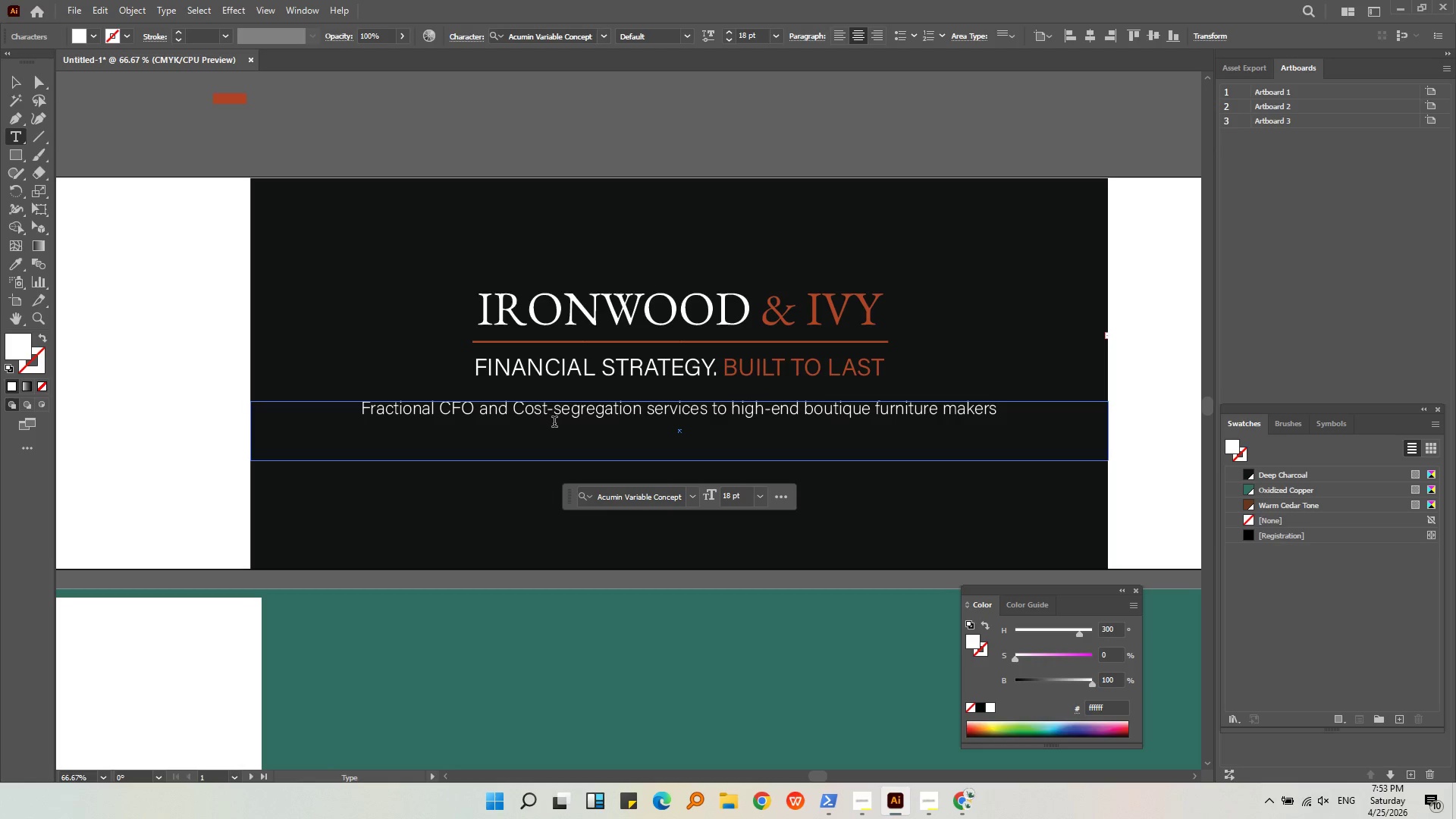 
left_click_drag(start_coordinate=[557, 413], to_coordinate=[552, 412])
 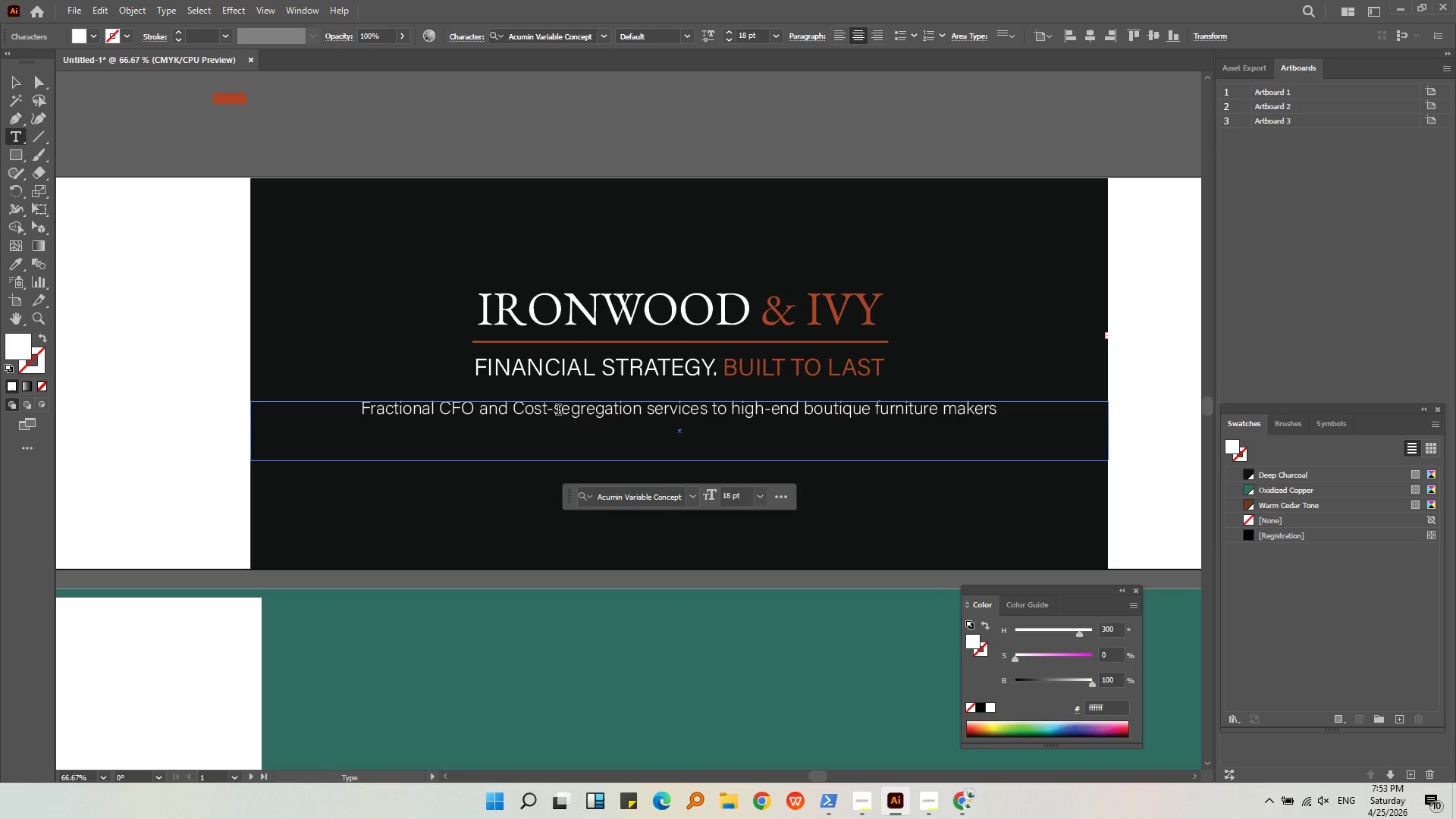 
left_click([558, 411])
 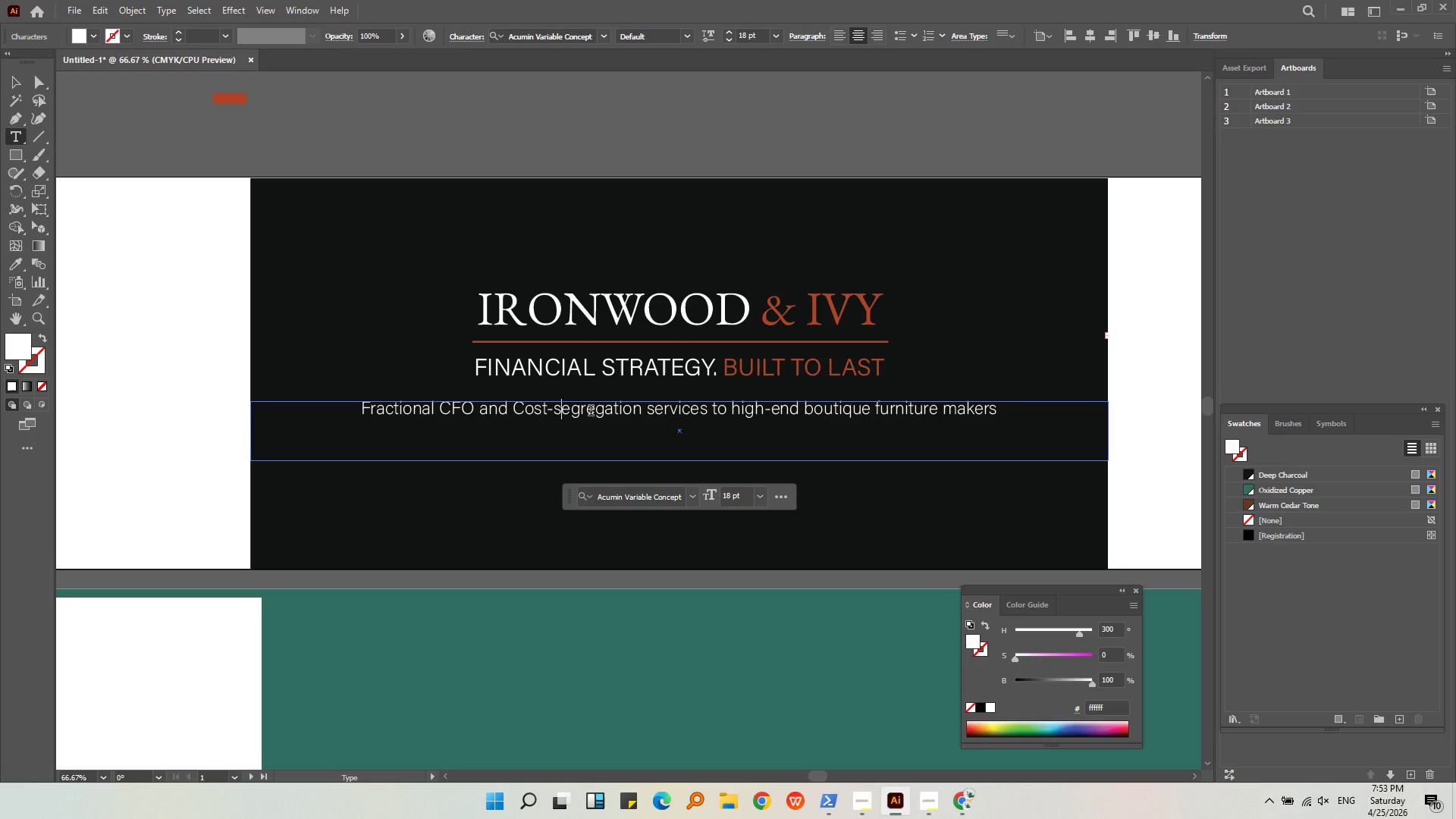 
key(Backspace)
 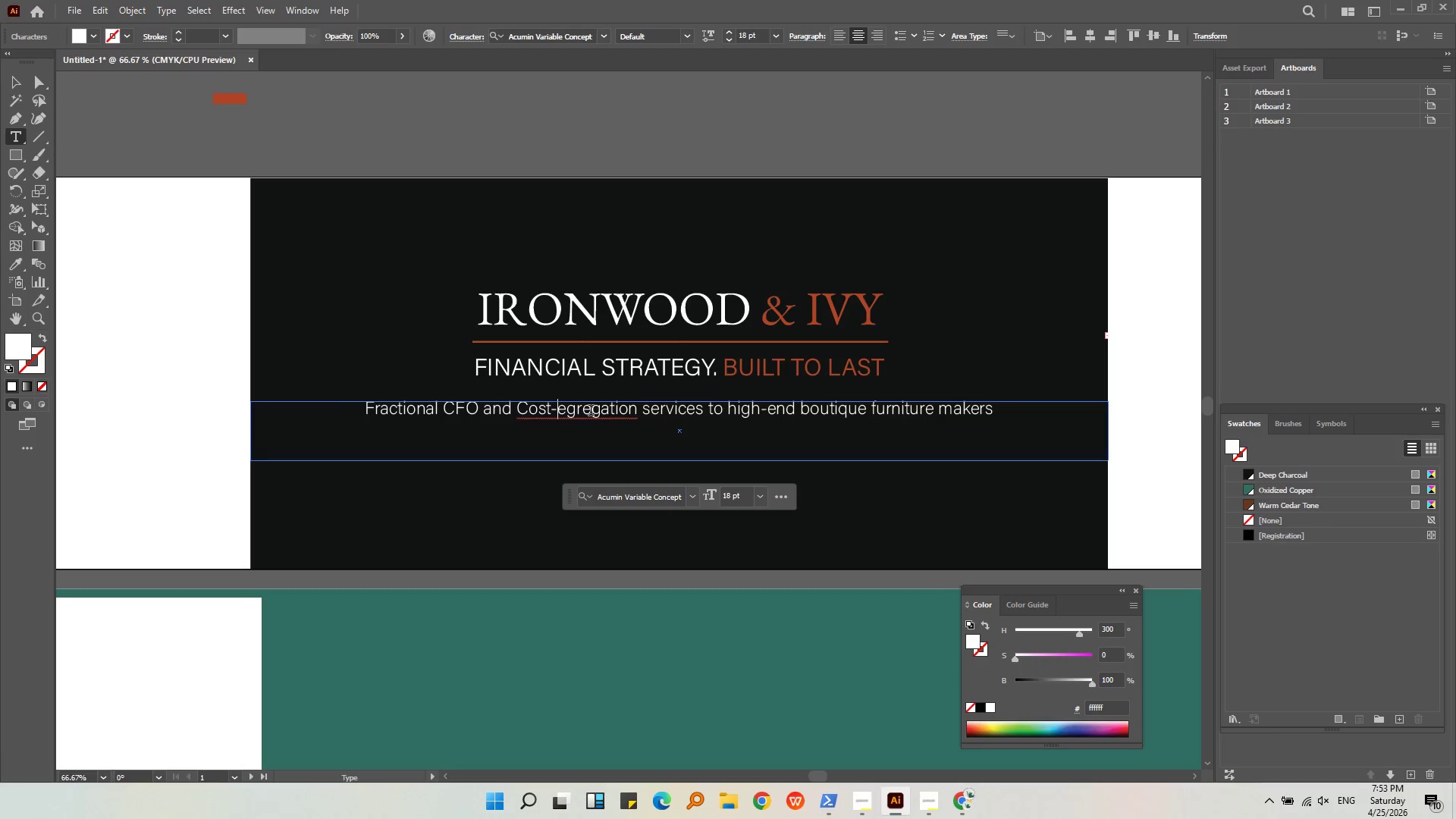 
key(S)
 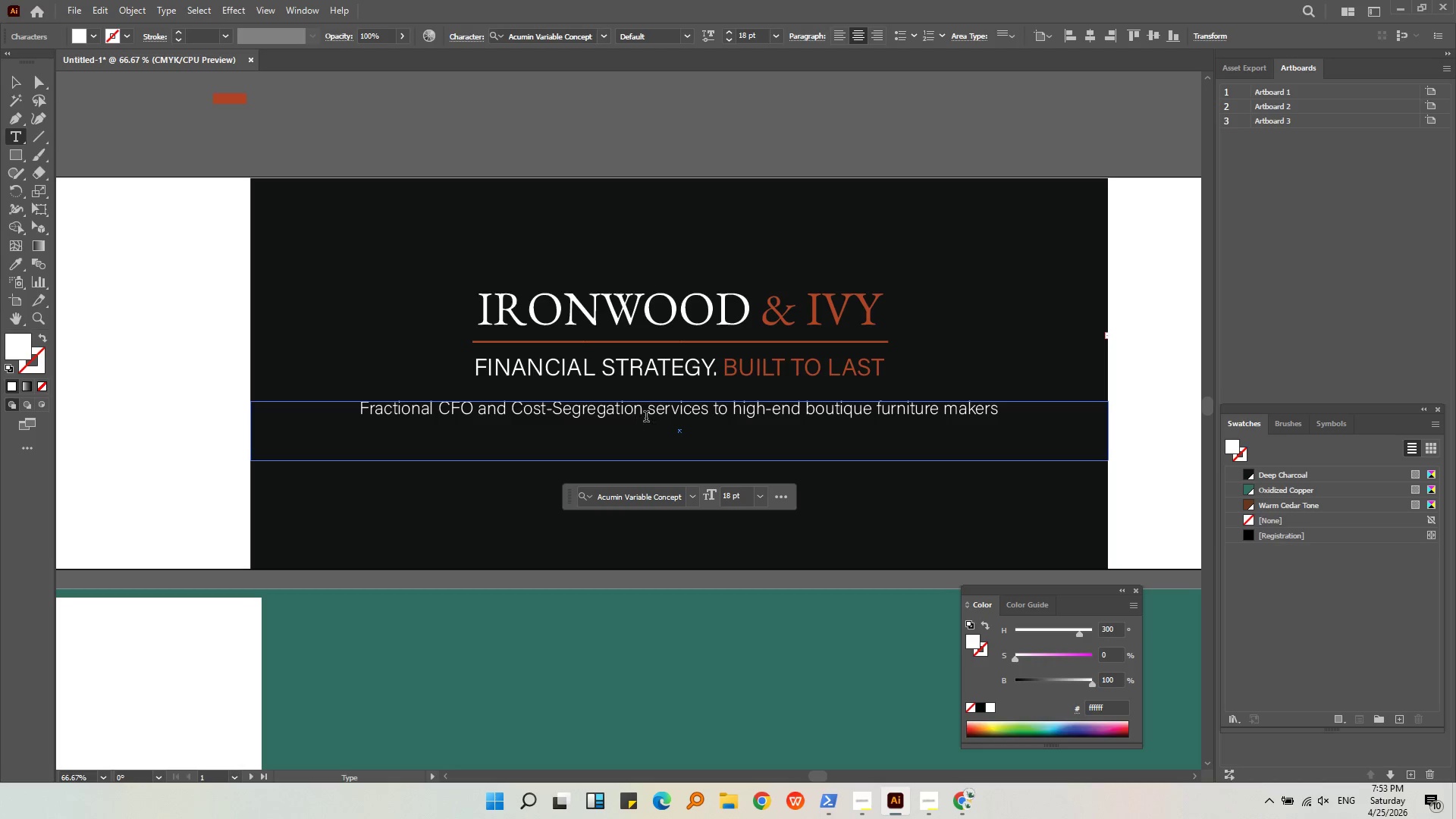 
left_click([656, 413])
 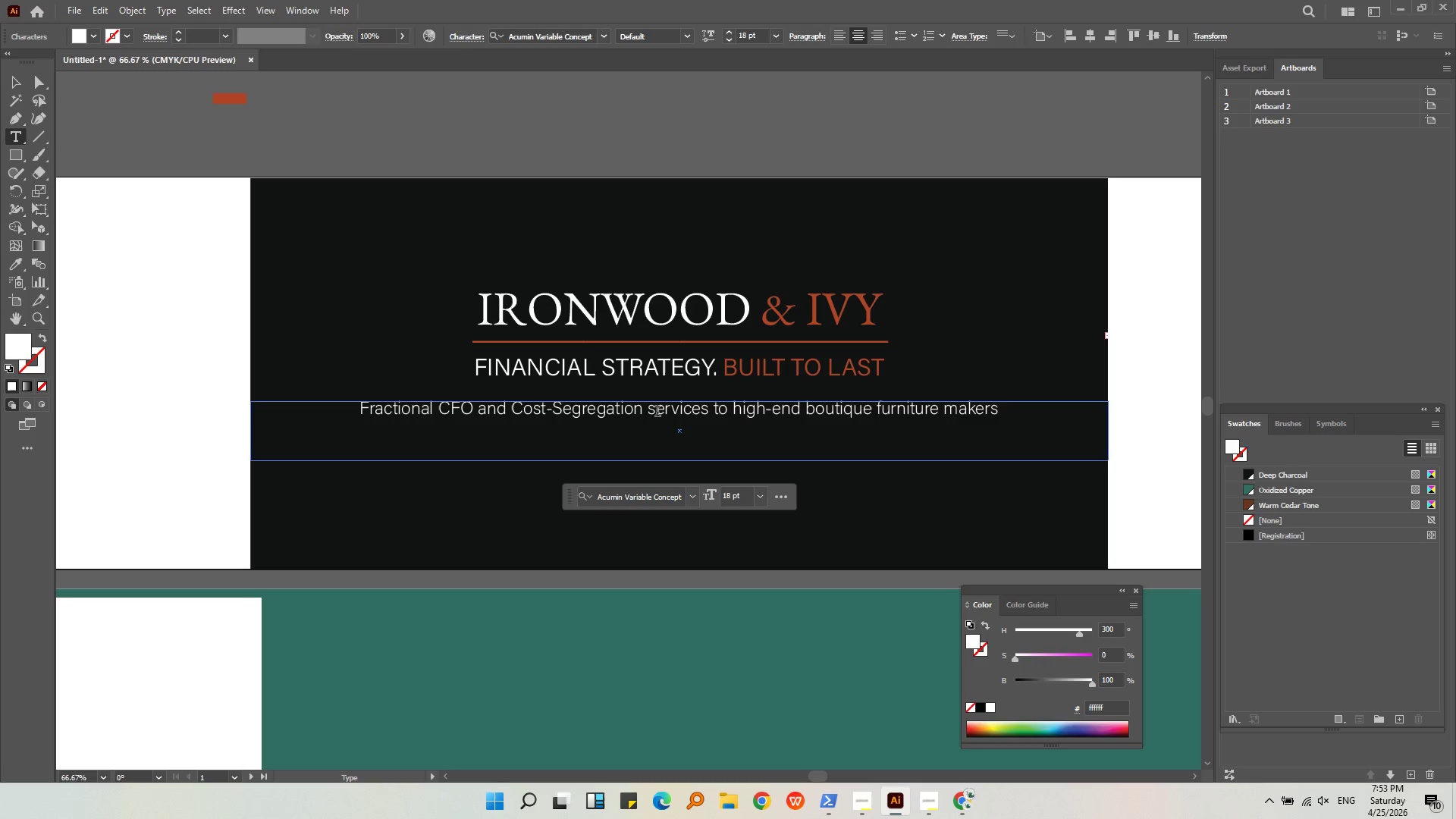 
key(Backspace)
 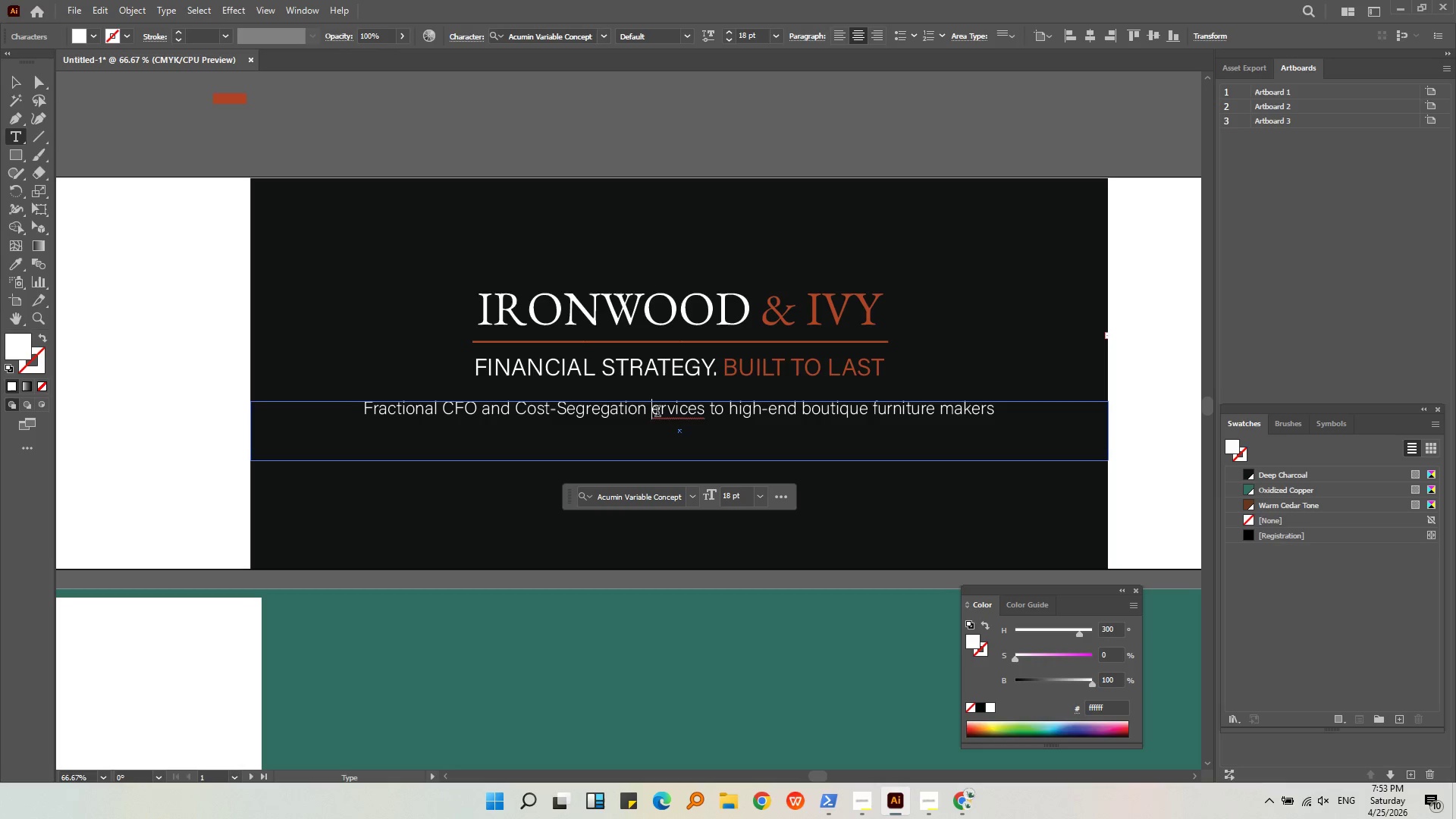 
key(S)
 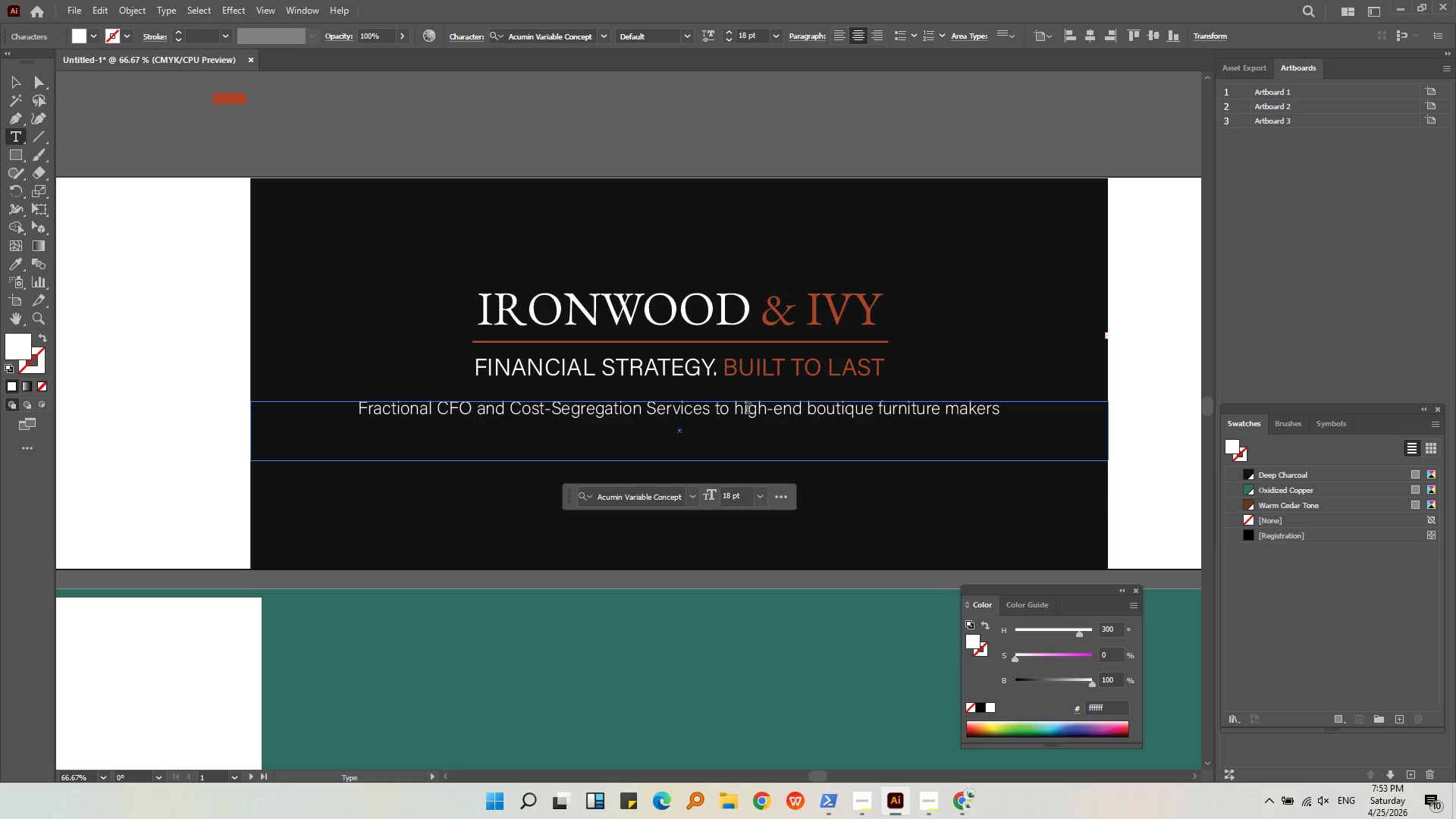 
left_click([743, 410])
 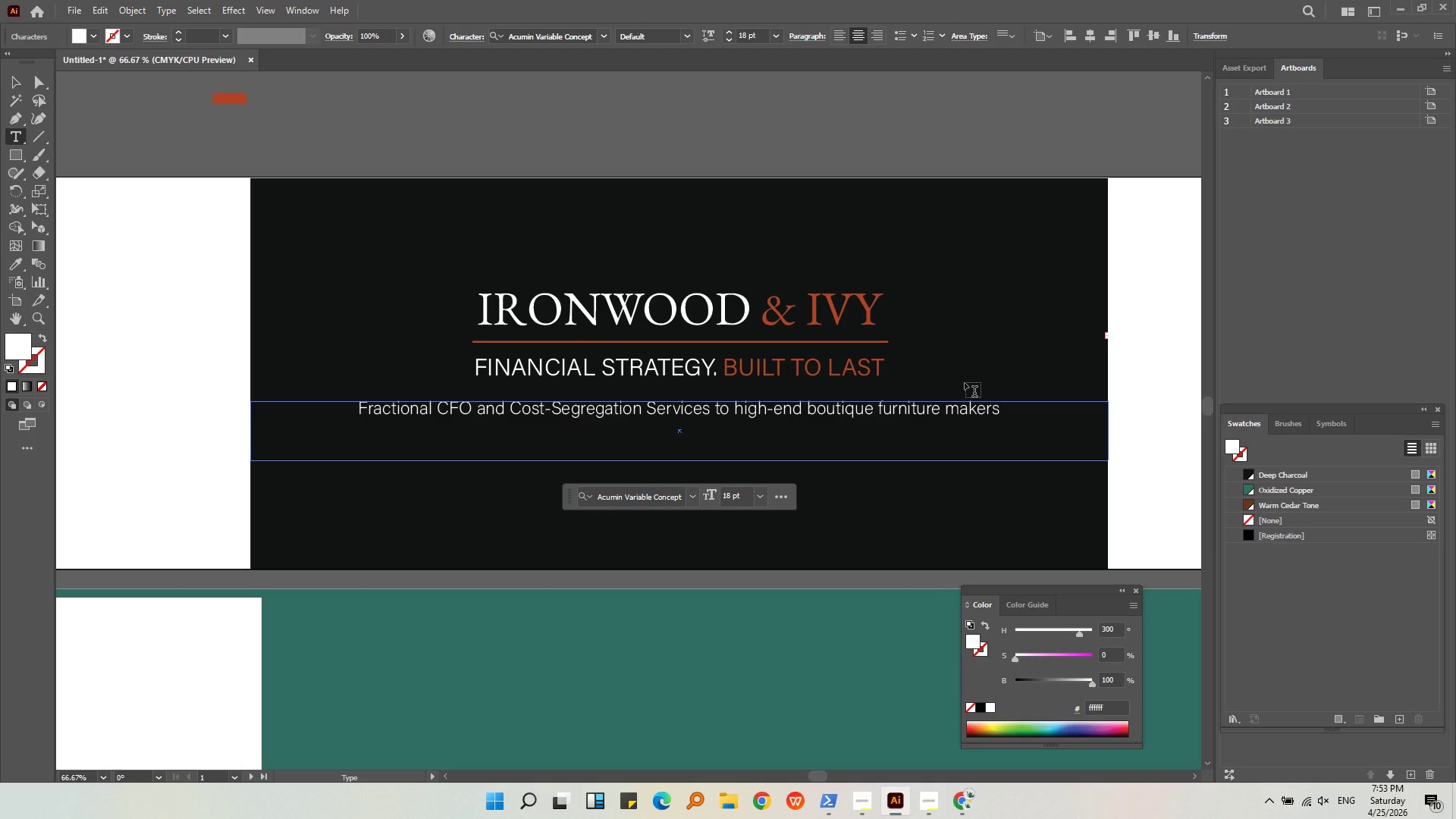 
key(Backspace)
 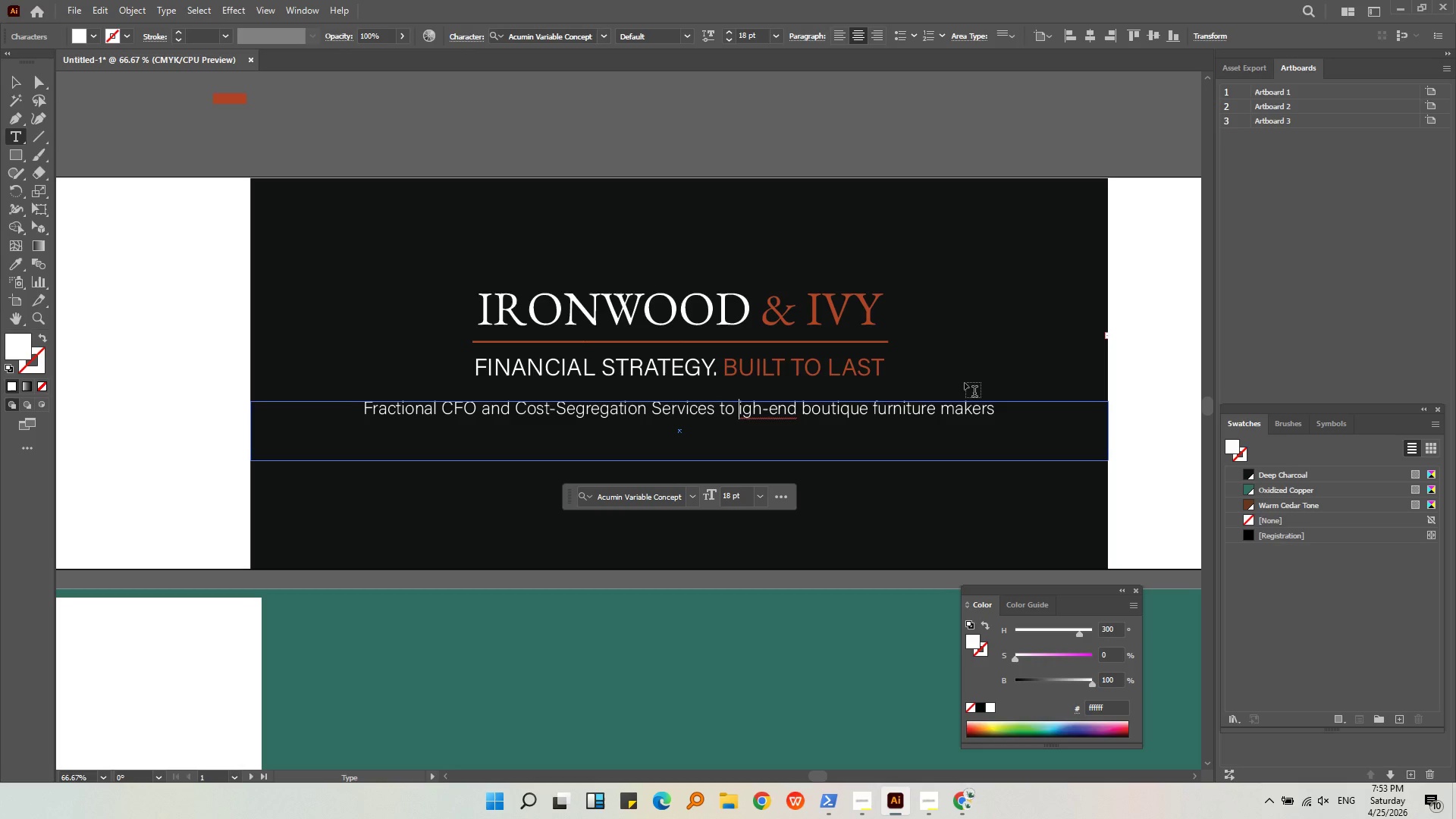 
key(H)
 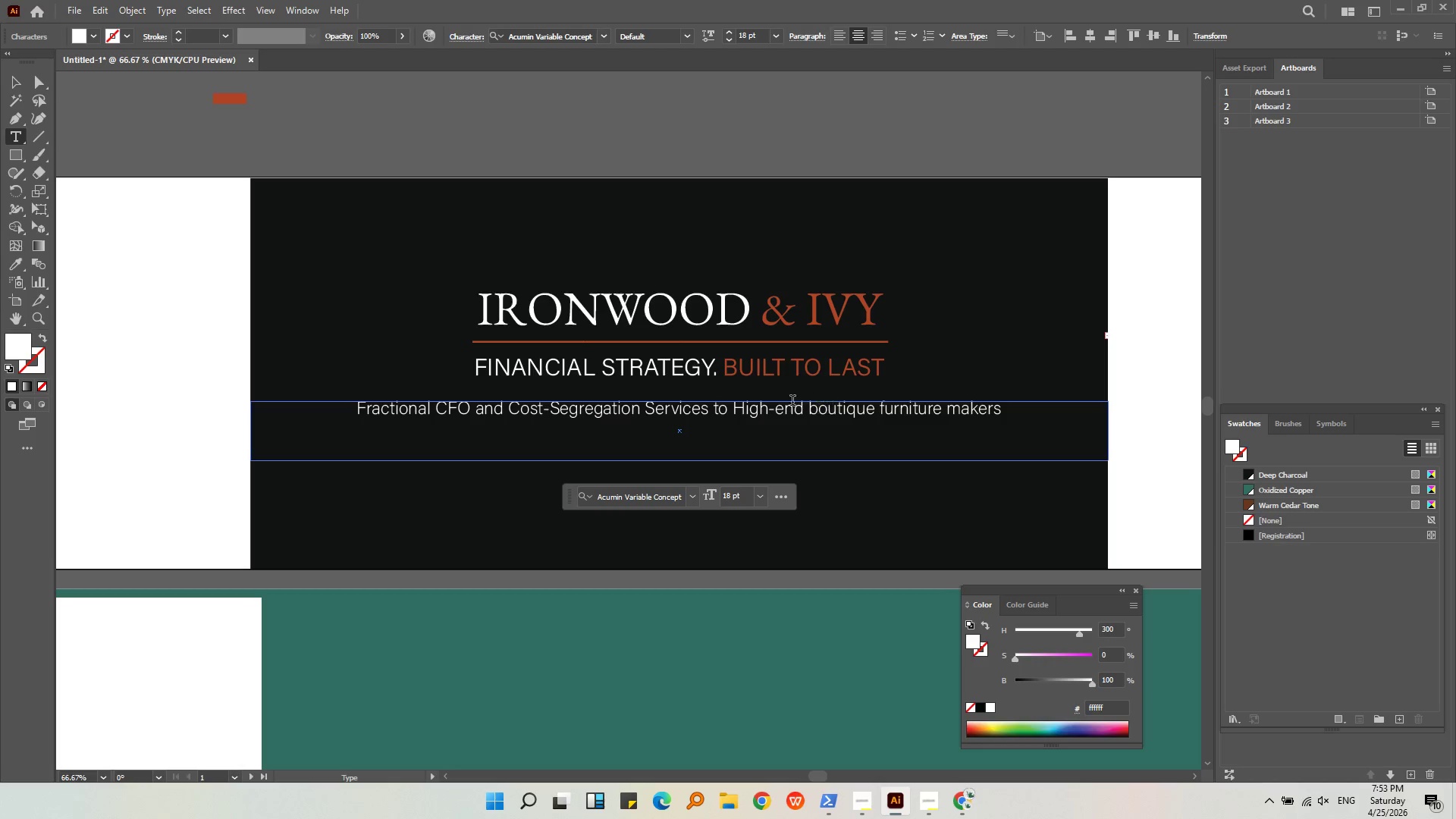 
left_click([785, 404])
 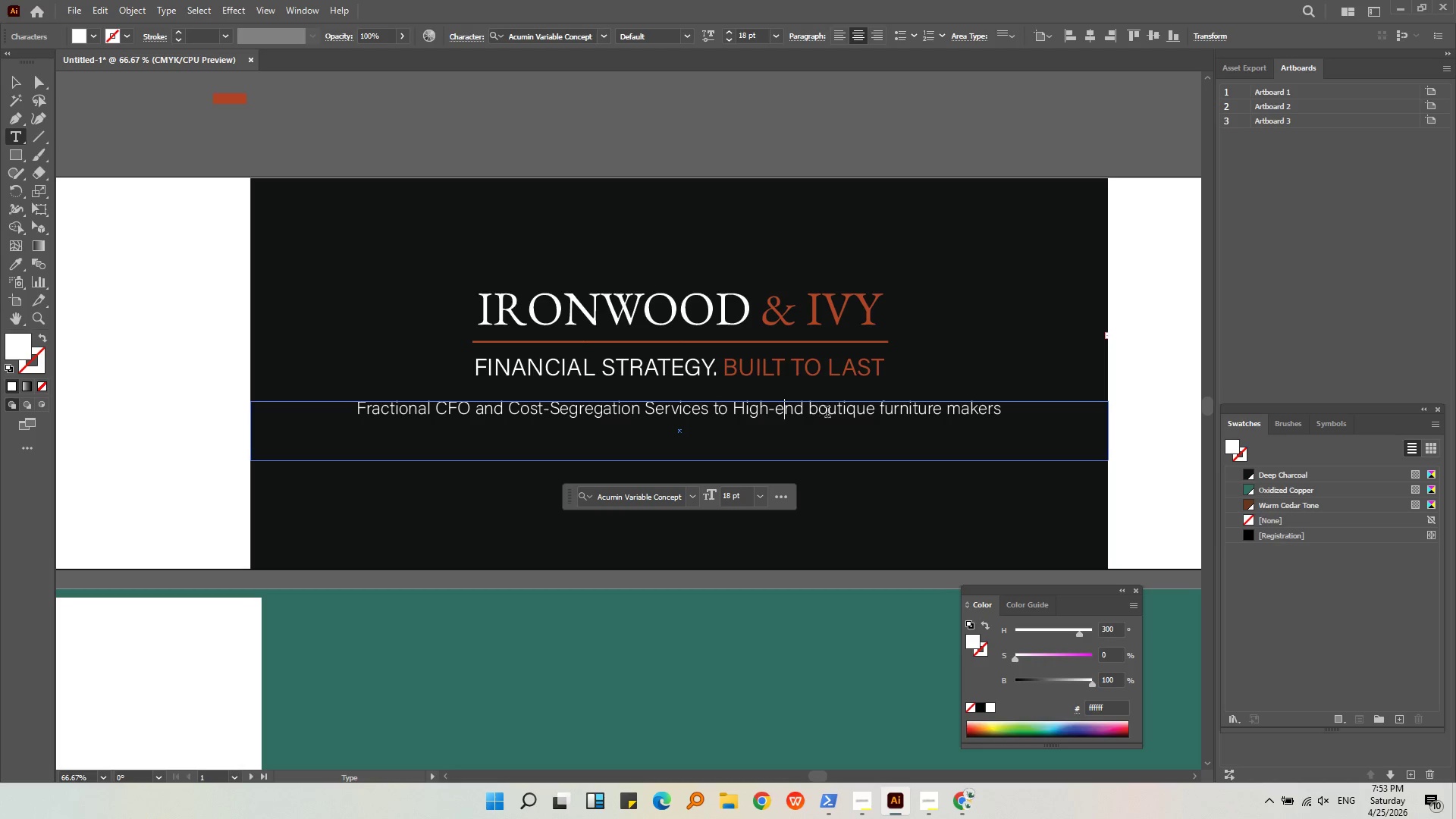 
left_click([821, 412])
 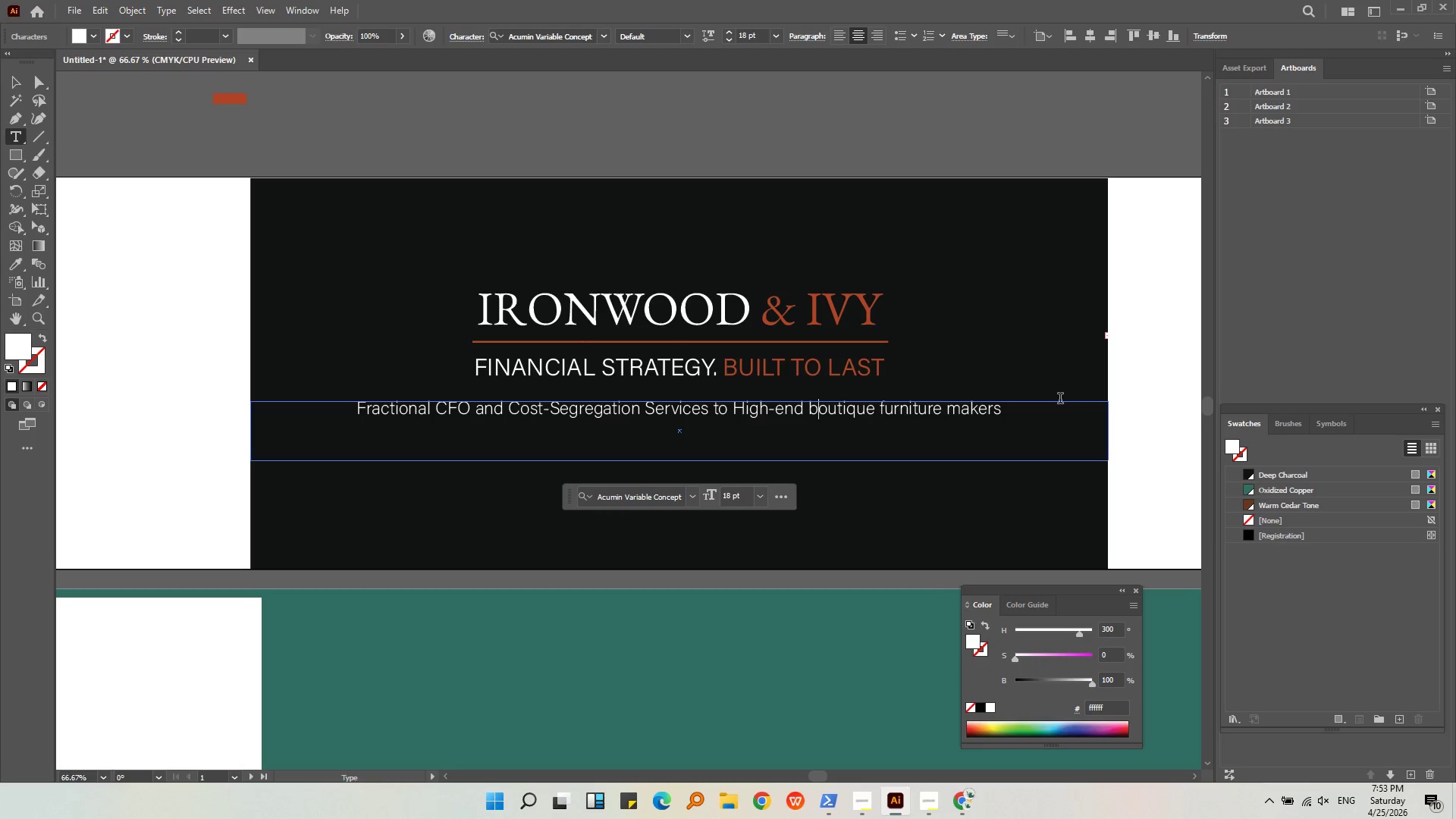 
key(Backspace)
 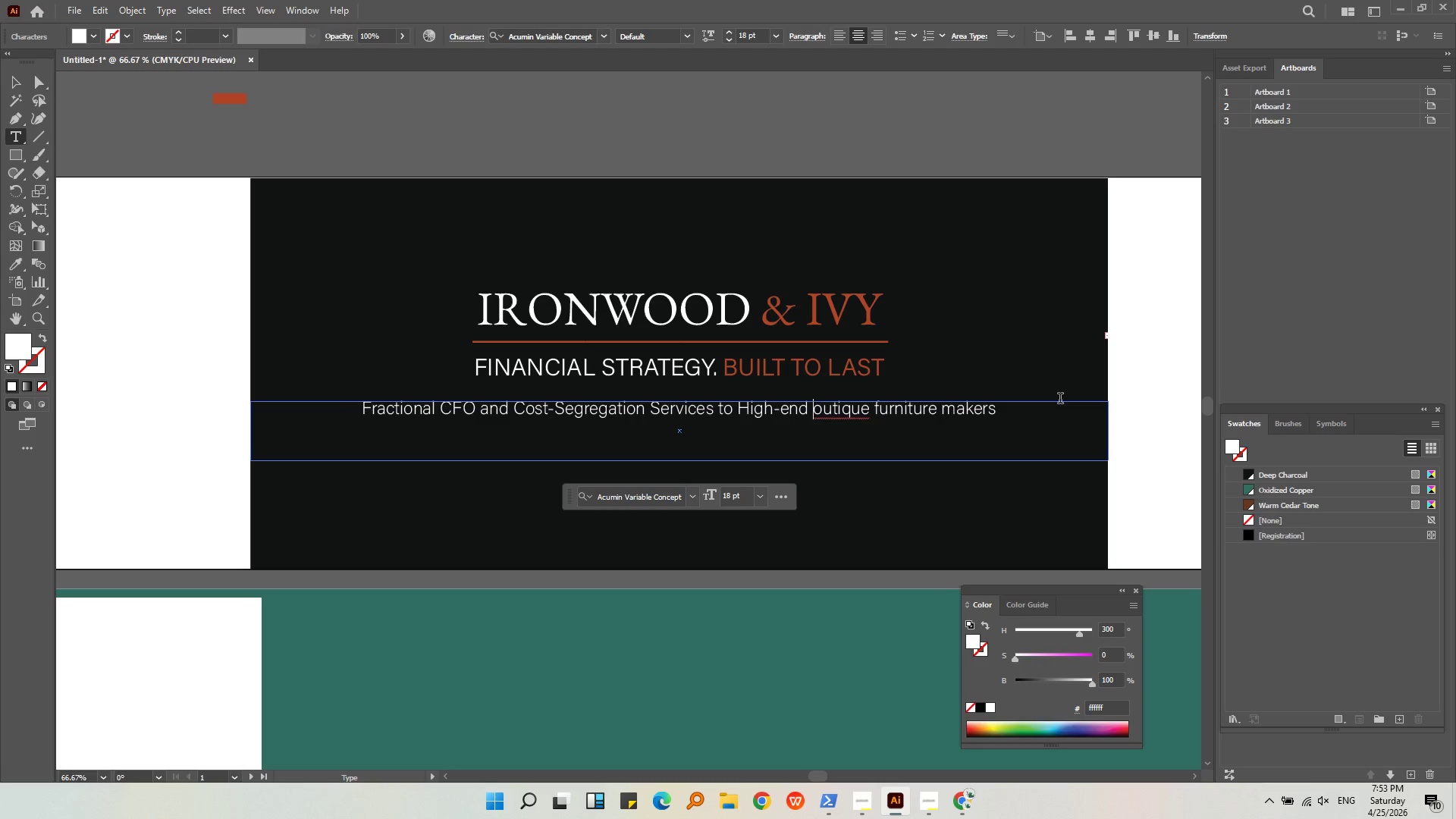 
key(B)
 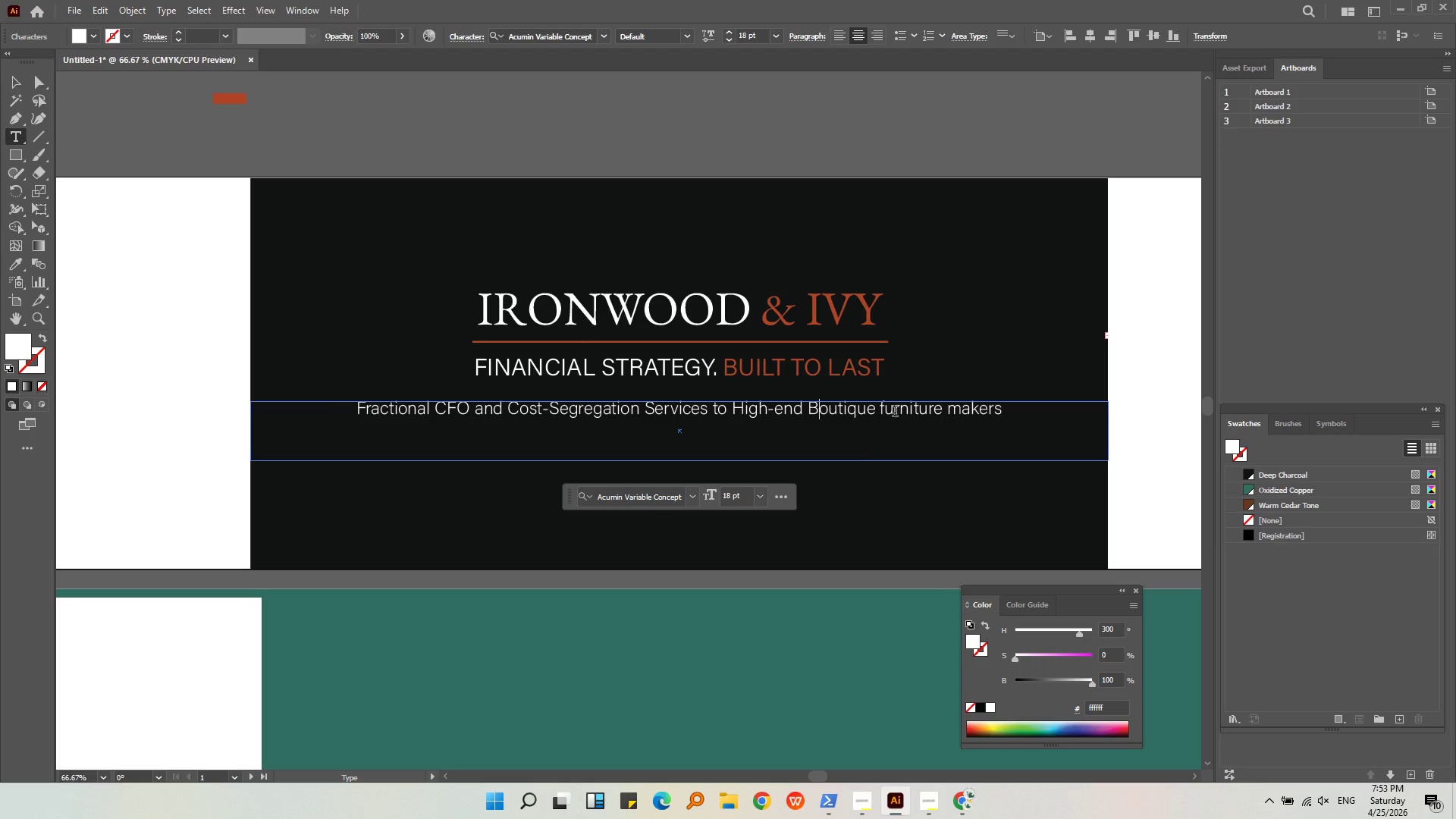 
left_click([884, 409])
 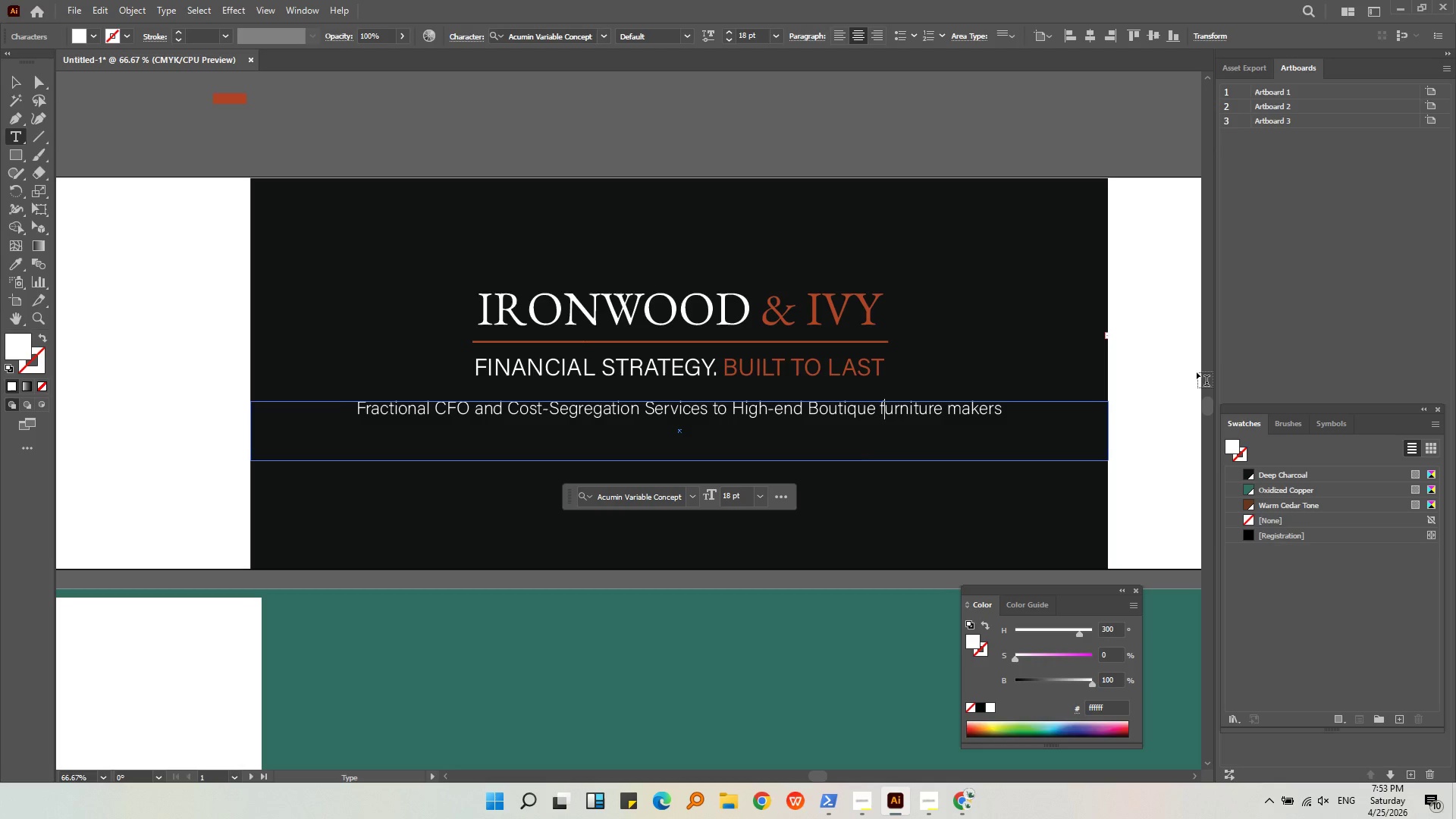 
key(Backspace)
 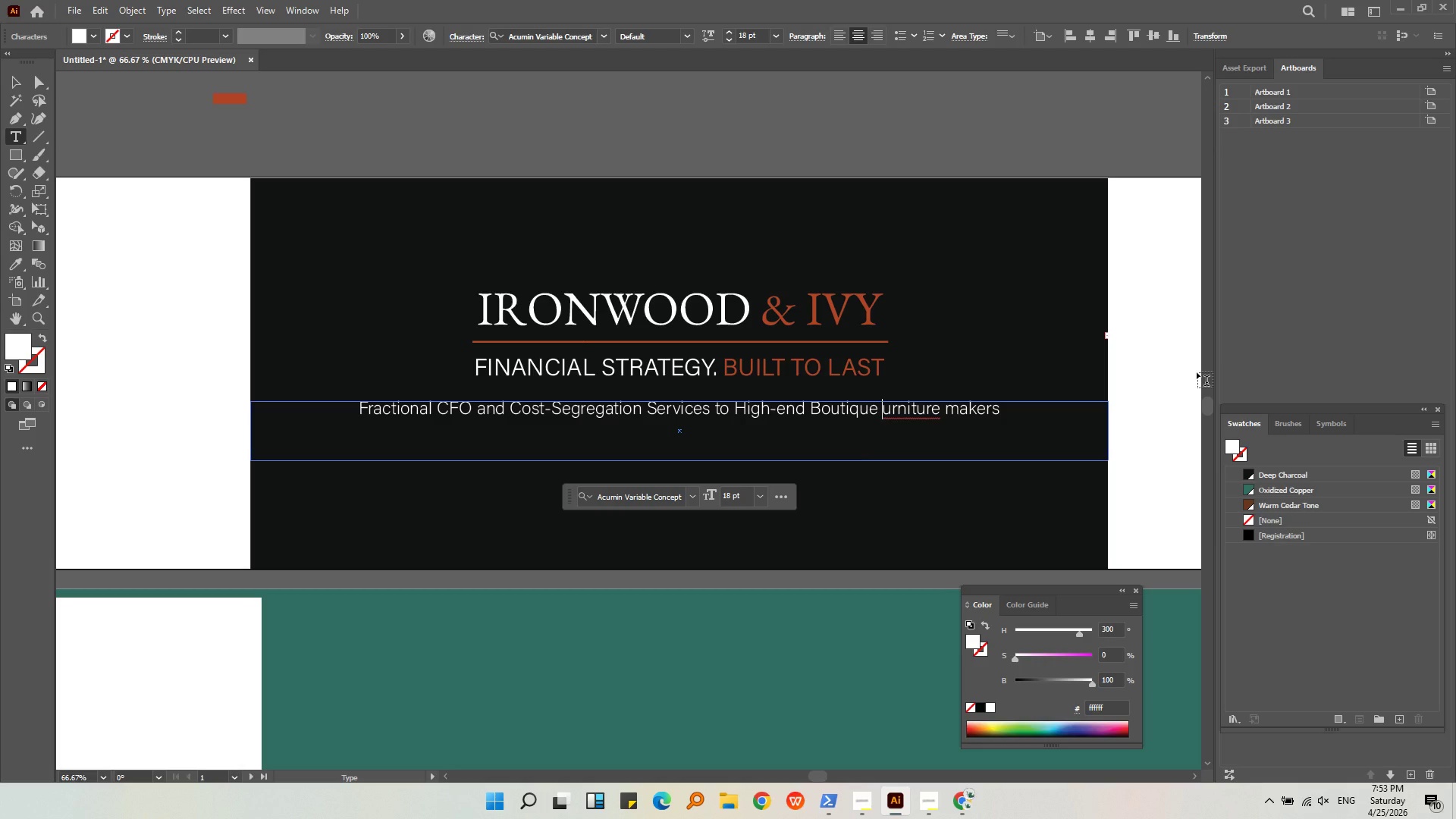 
key(F)
 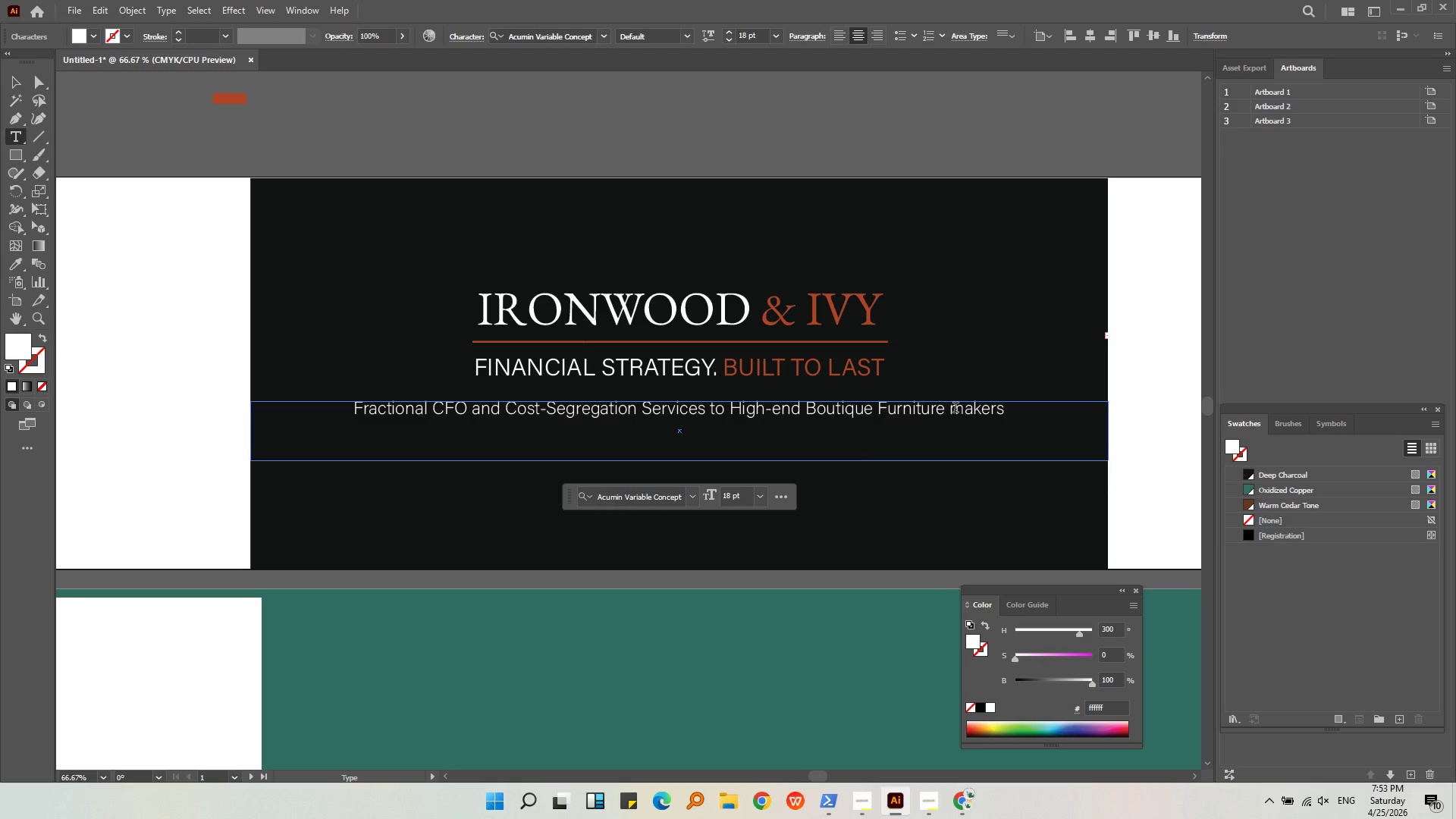 
left_click([962, 409])
 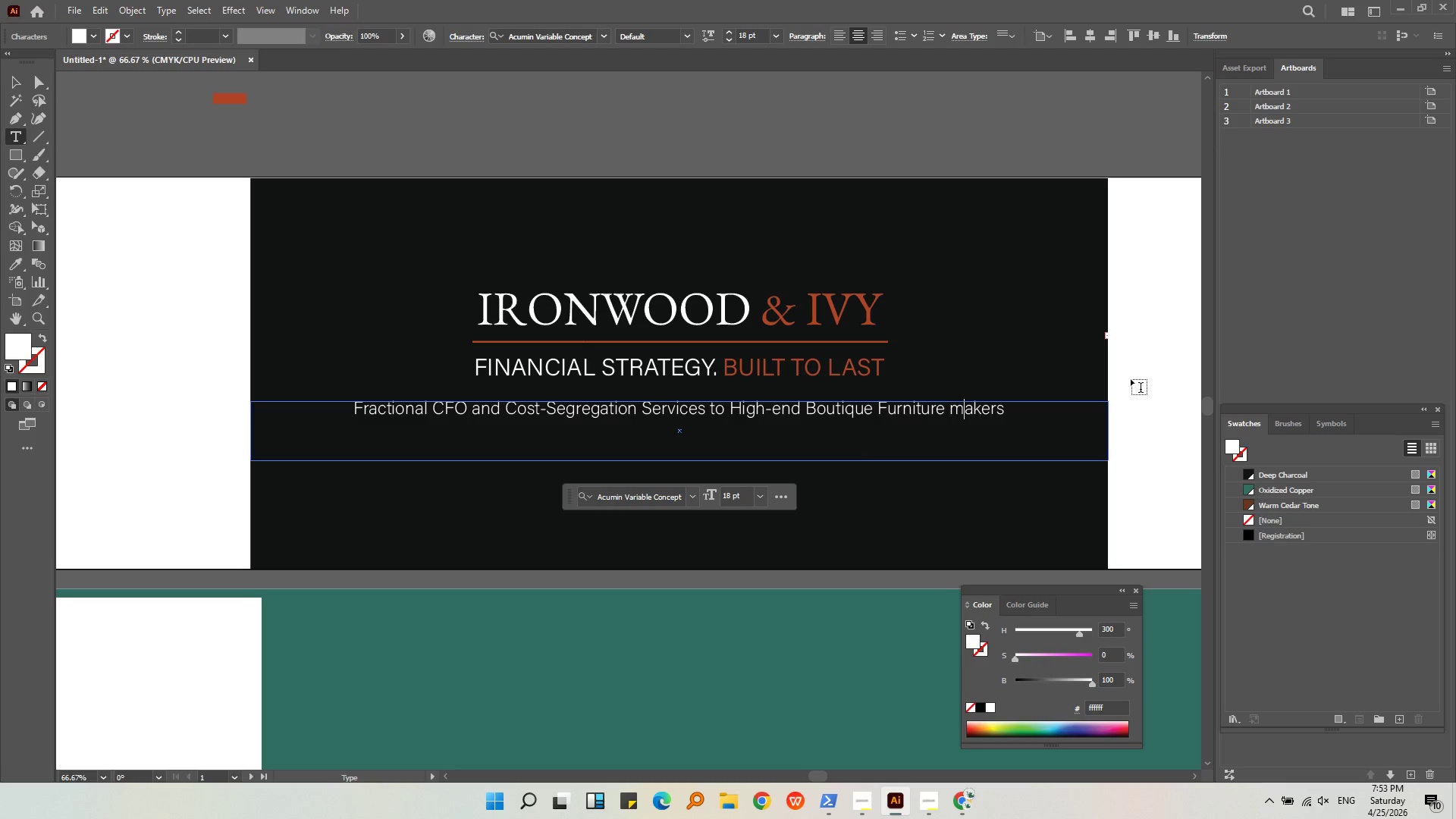 
key(Backspace)
 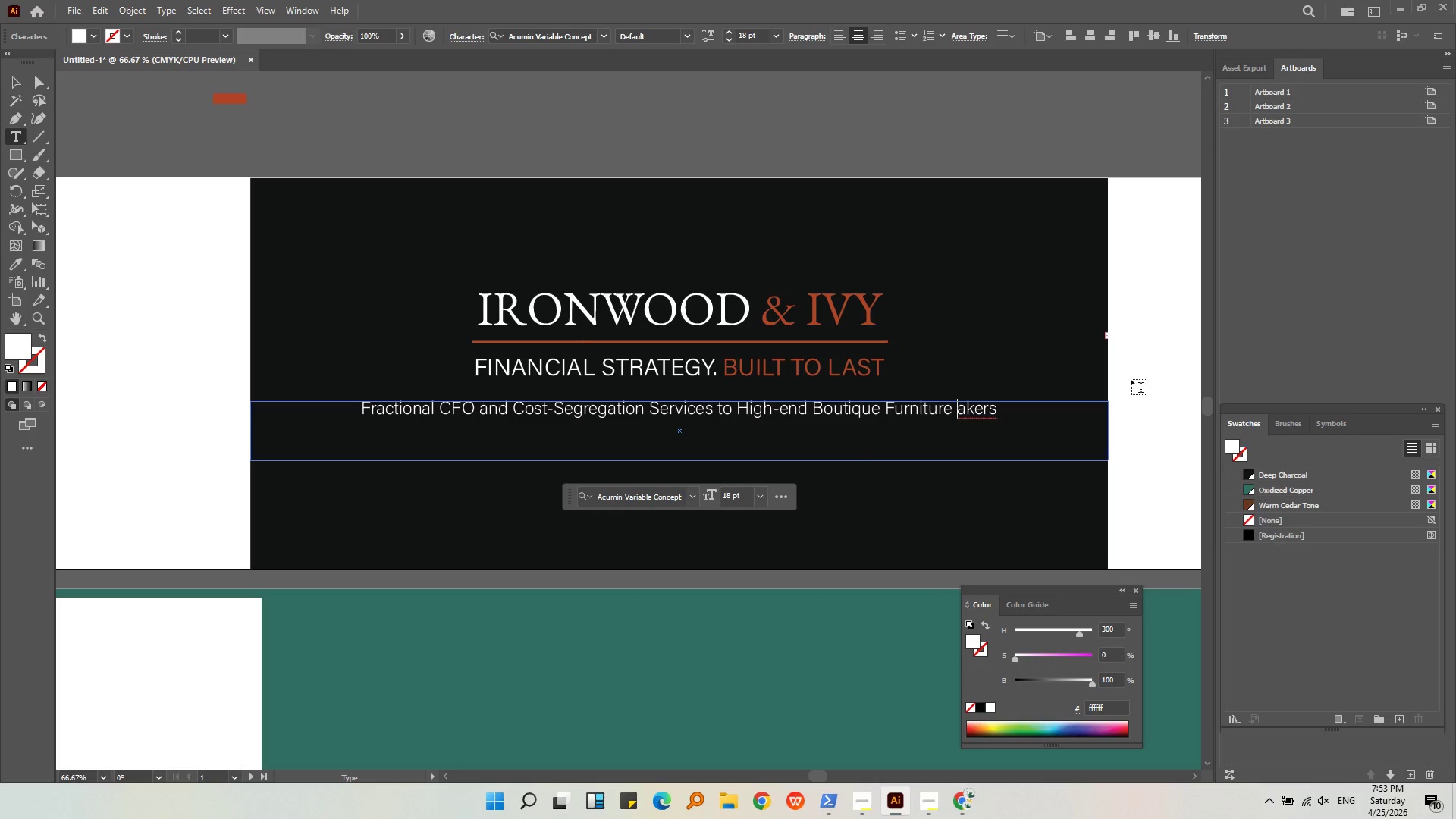 
key(M)
 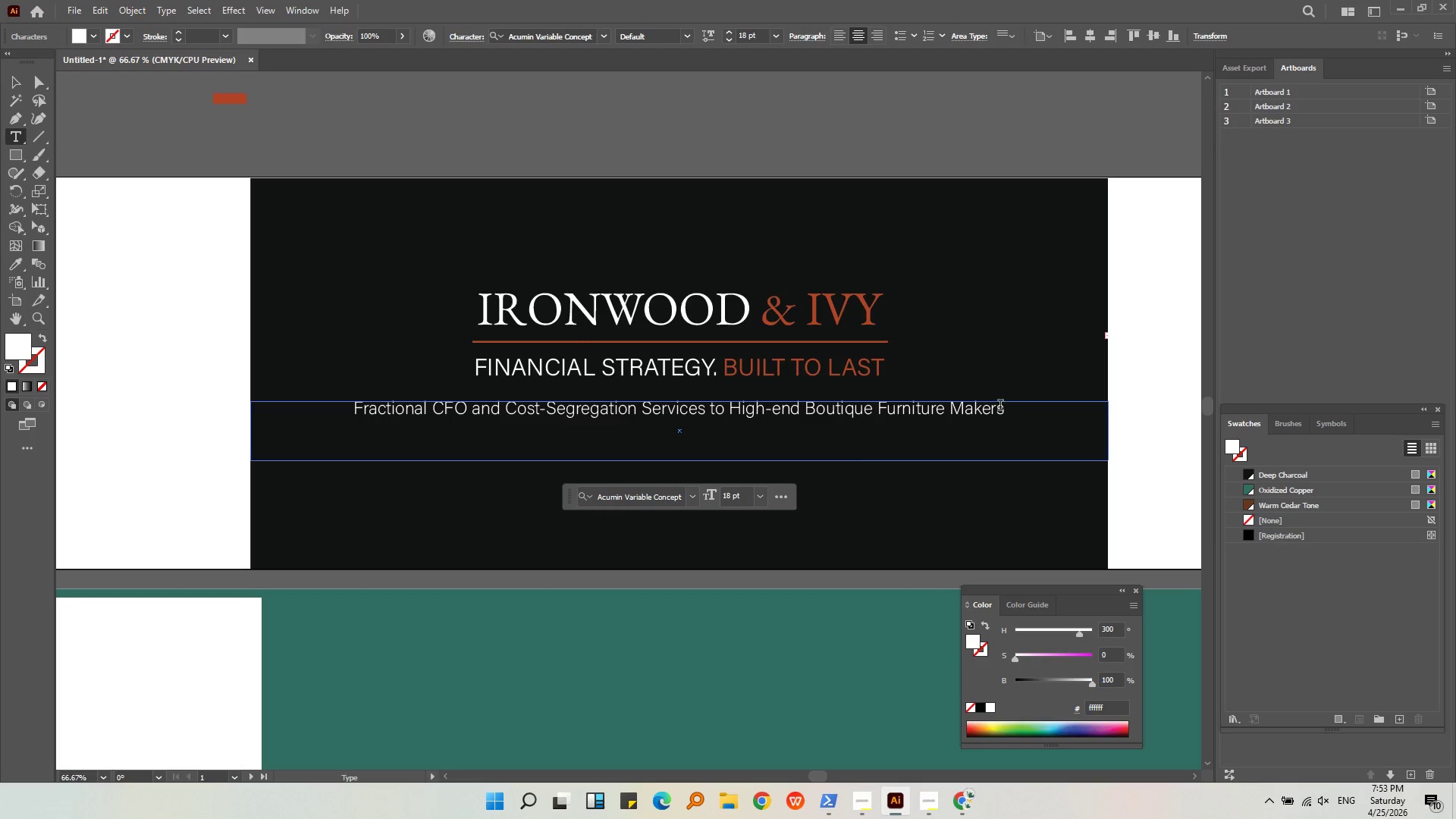 
left_click_drag(start_coordinate=[1015, 406], to_coordinate=[264, 406])
 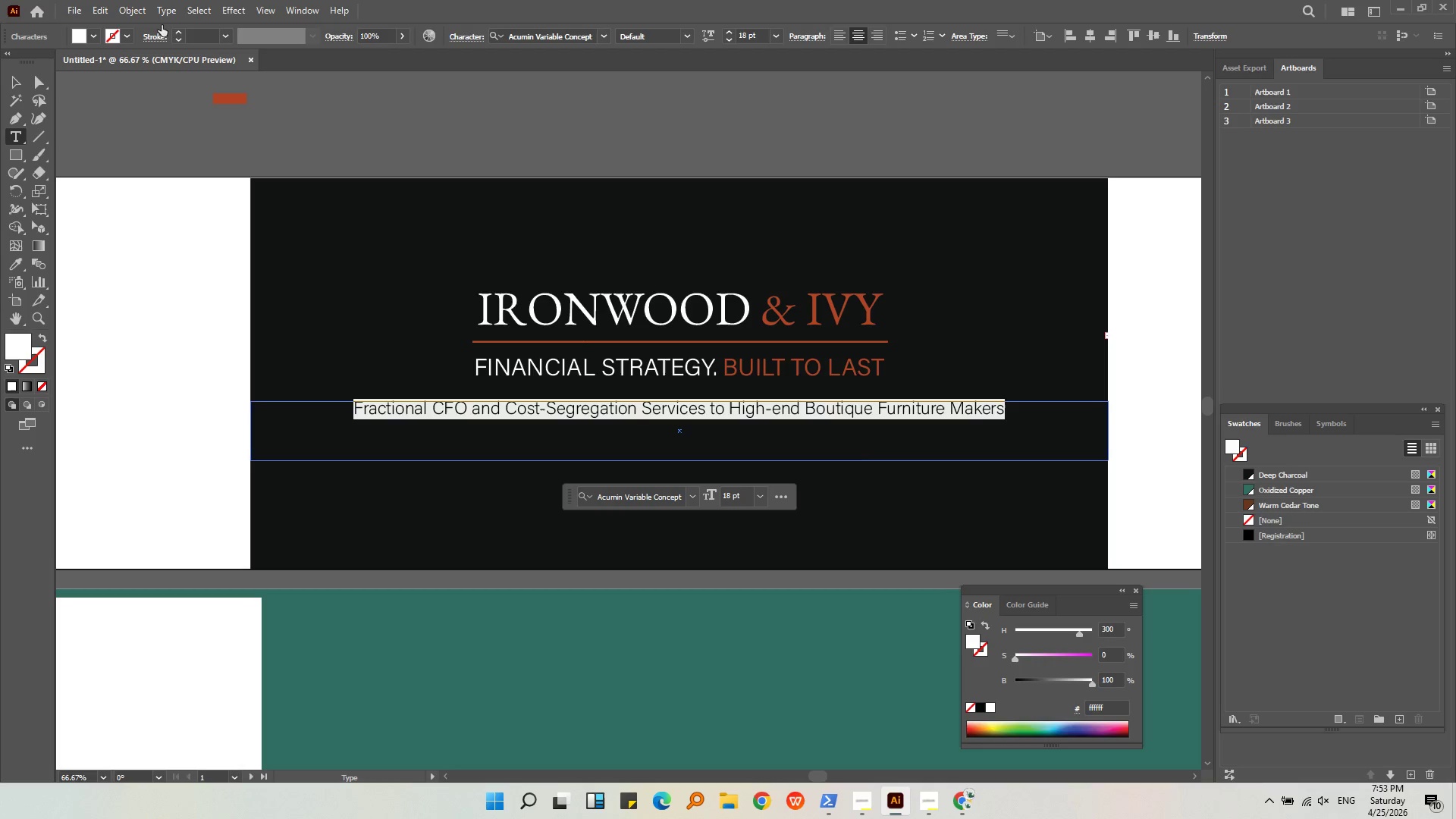 
left_click([161, 1])
 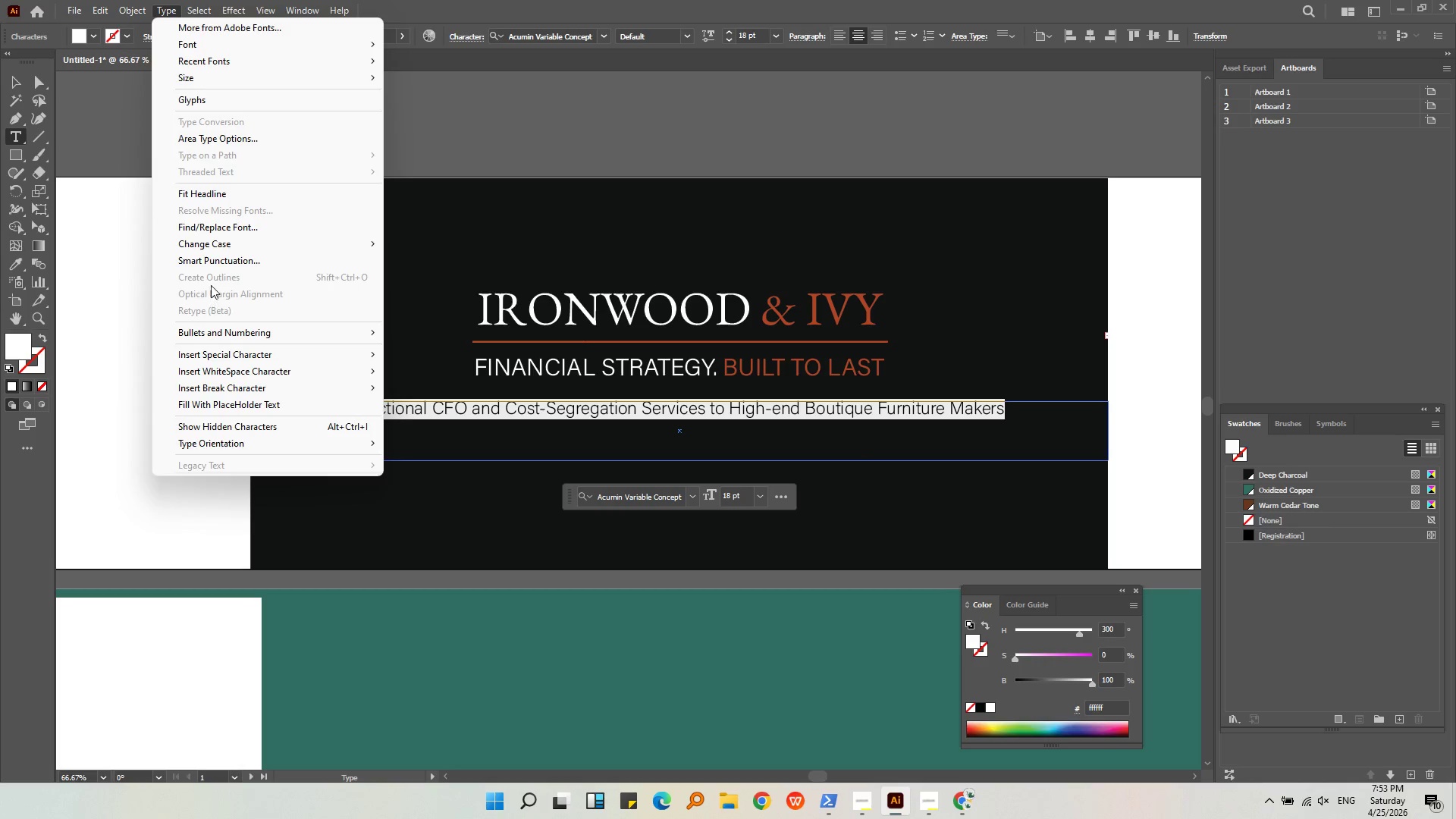 
left_click([215, 240])
 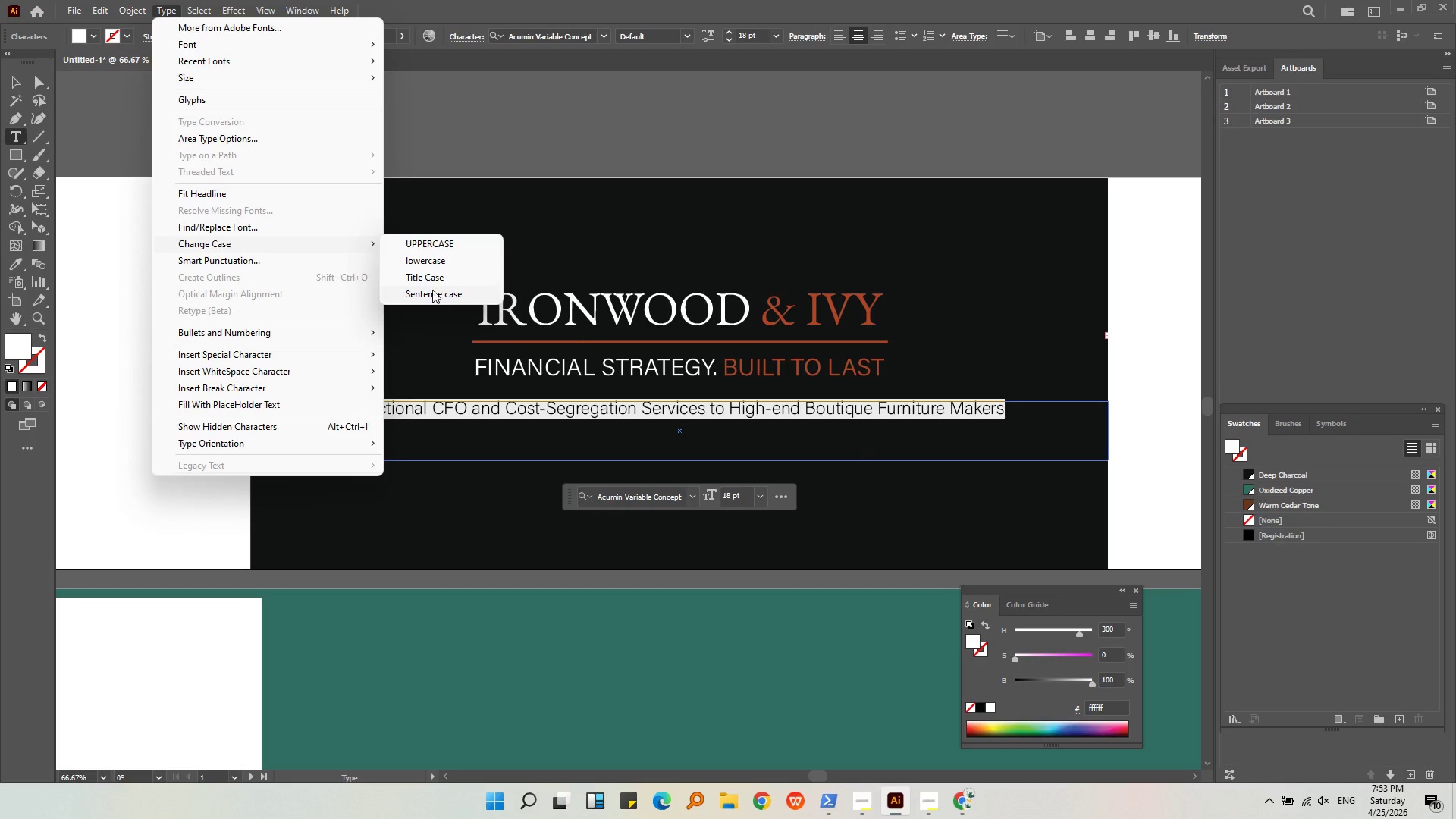 
left_click([432, 282])
 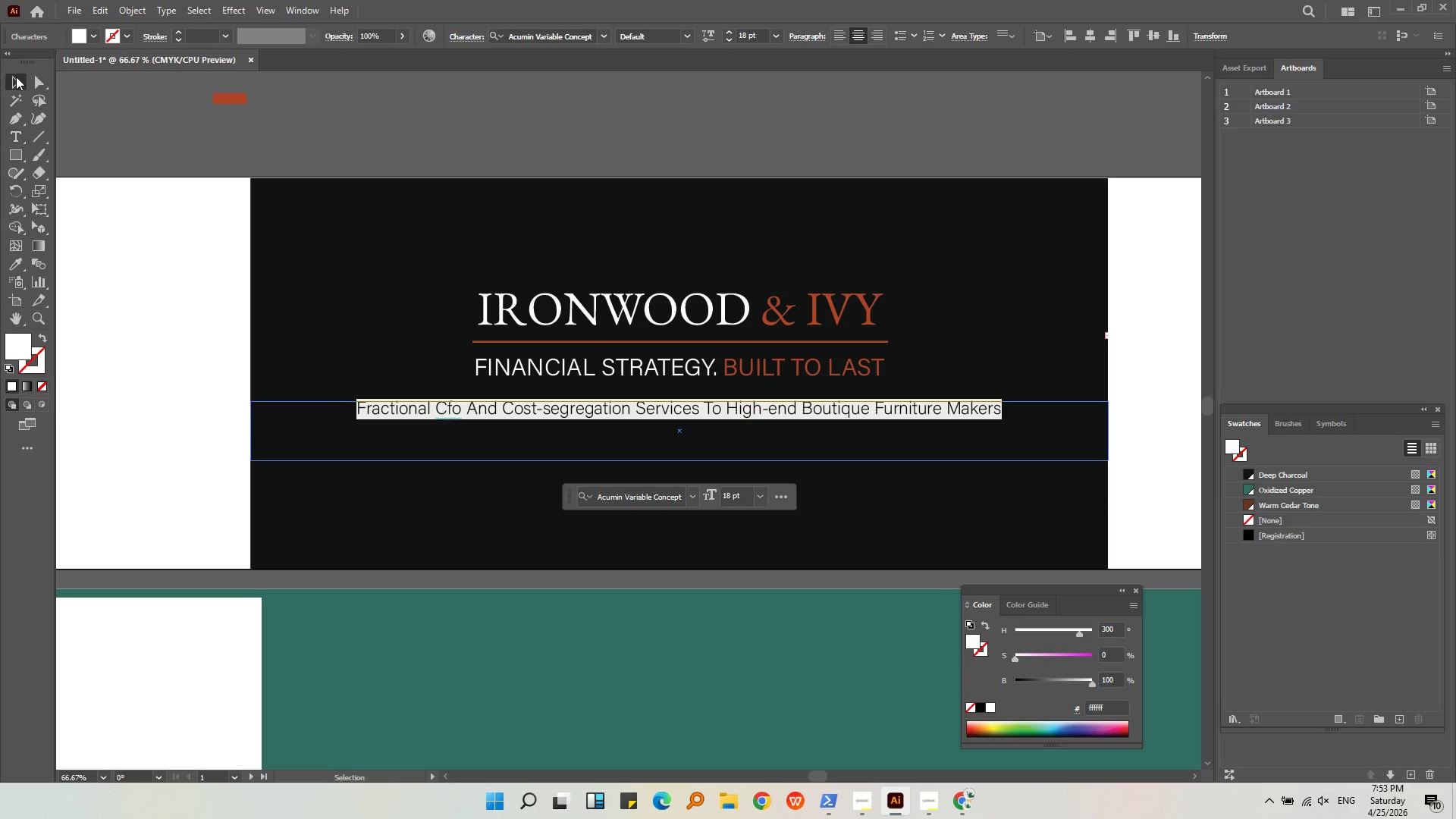 
double_click([488, 108])
 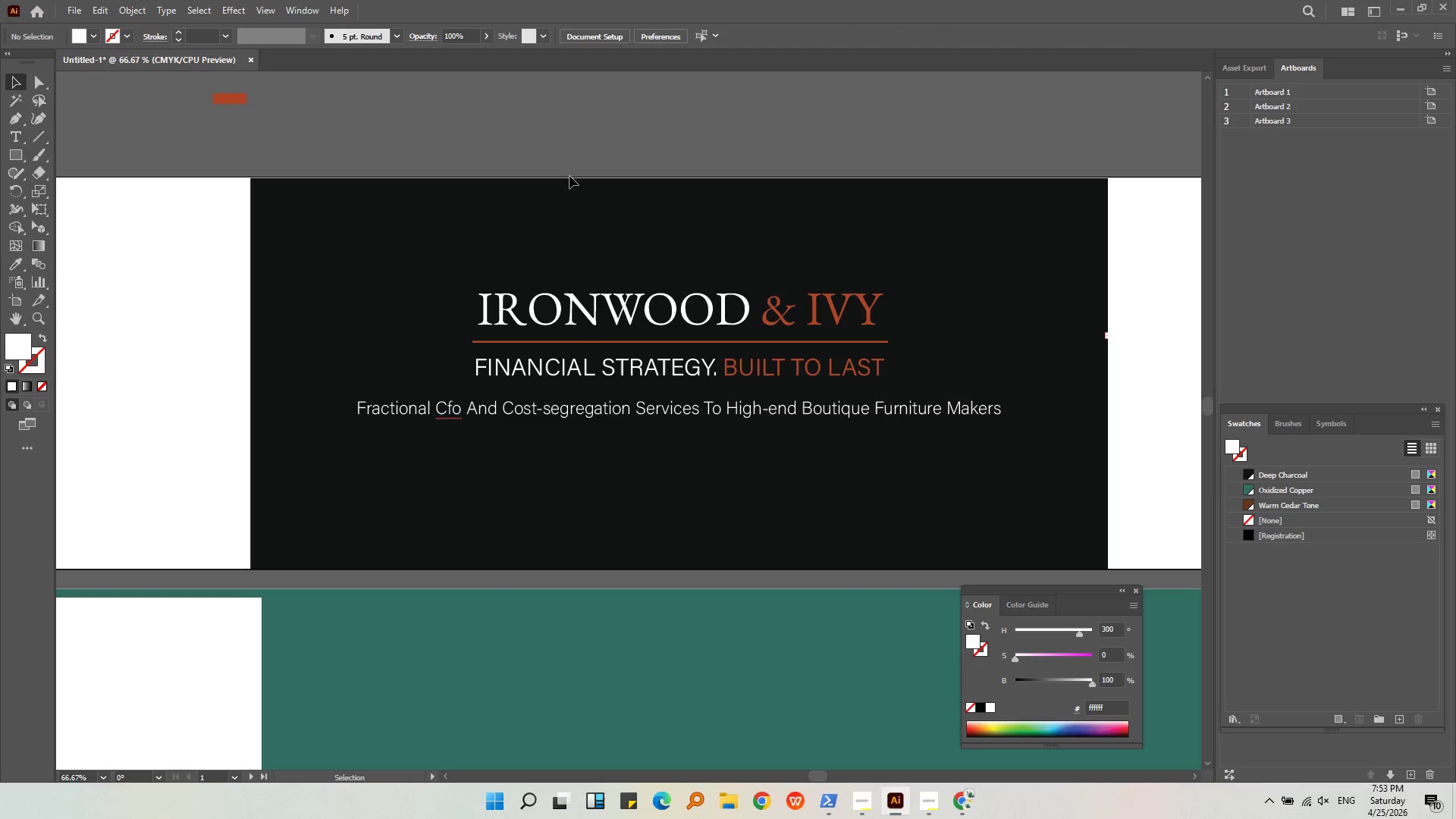 
middle_click([571, 177])
 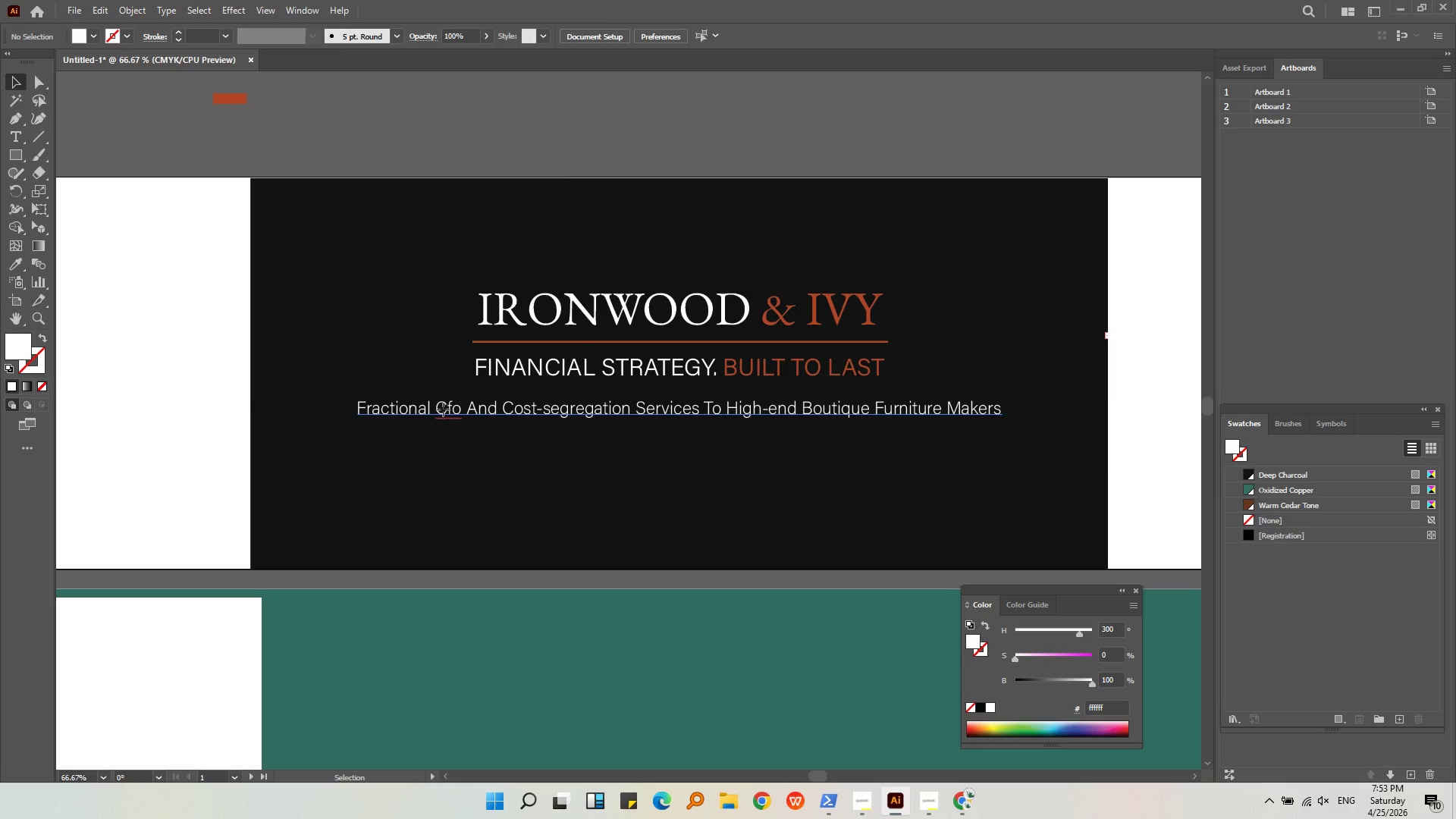 
double_click([443, 410])
 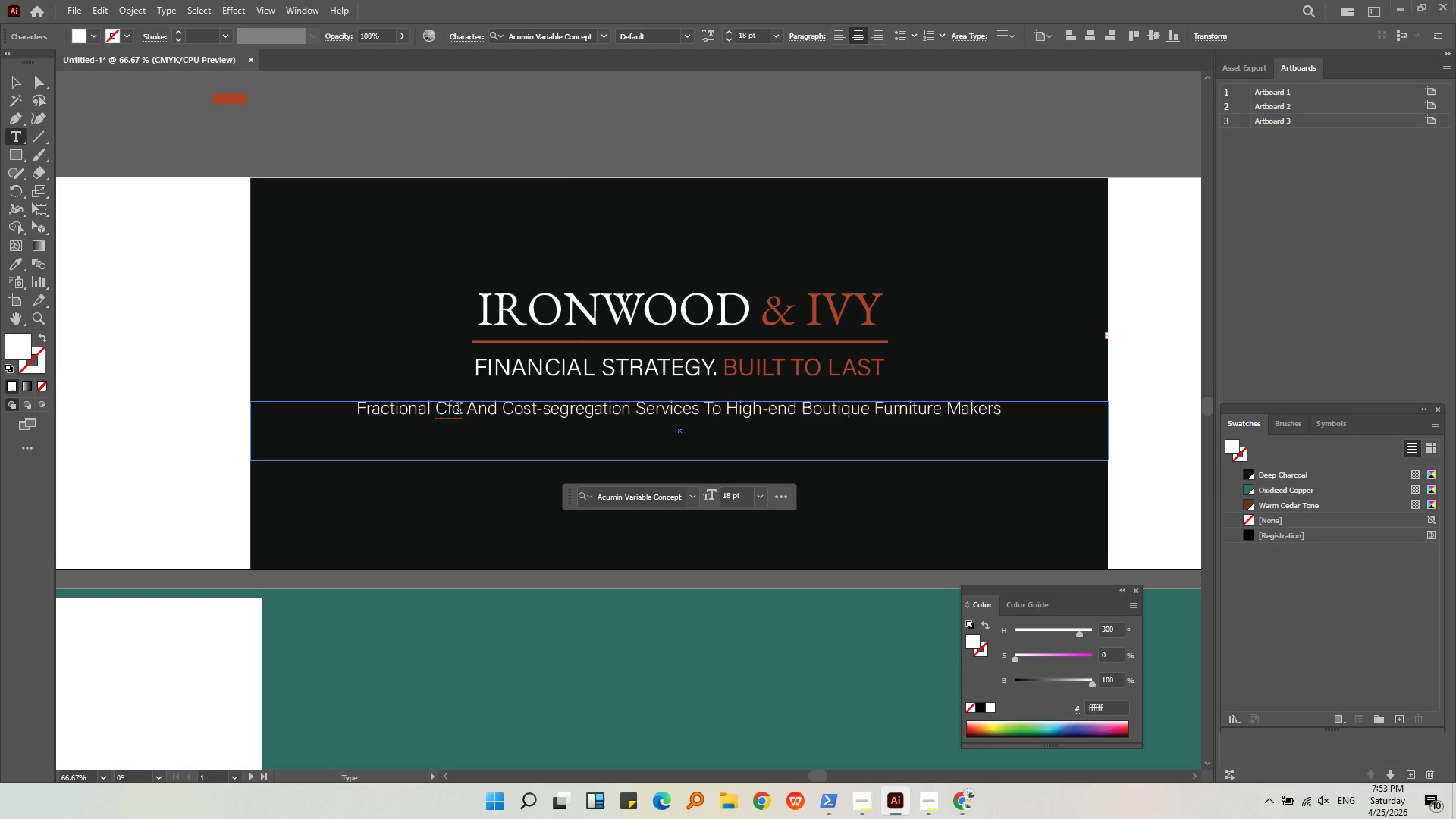 
left_click_drag(start_coordinate=[459, 410], to_coordinate=[444, 410])
 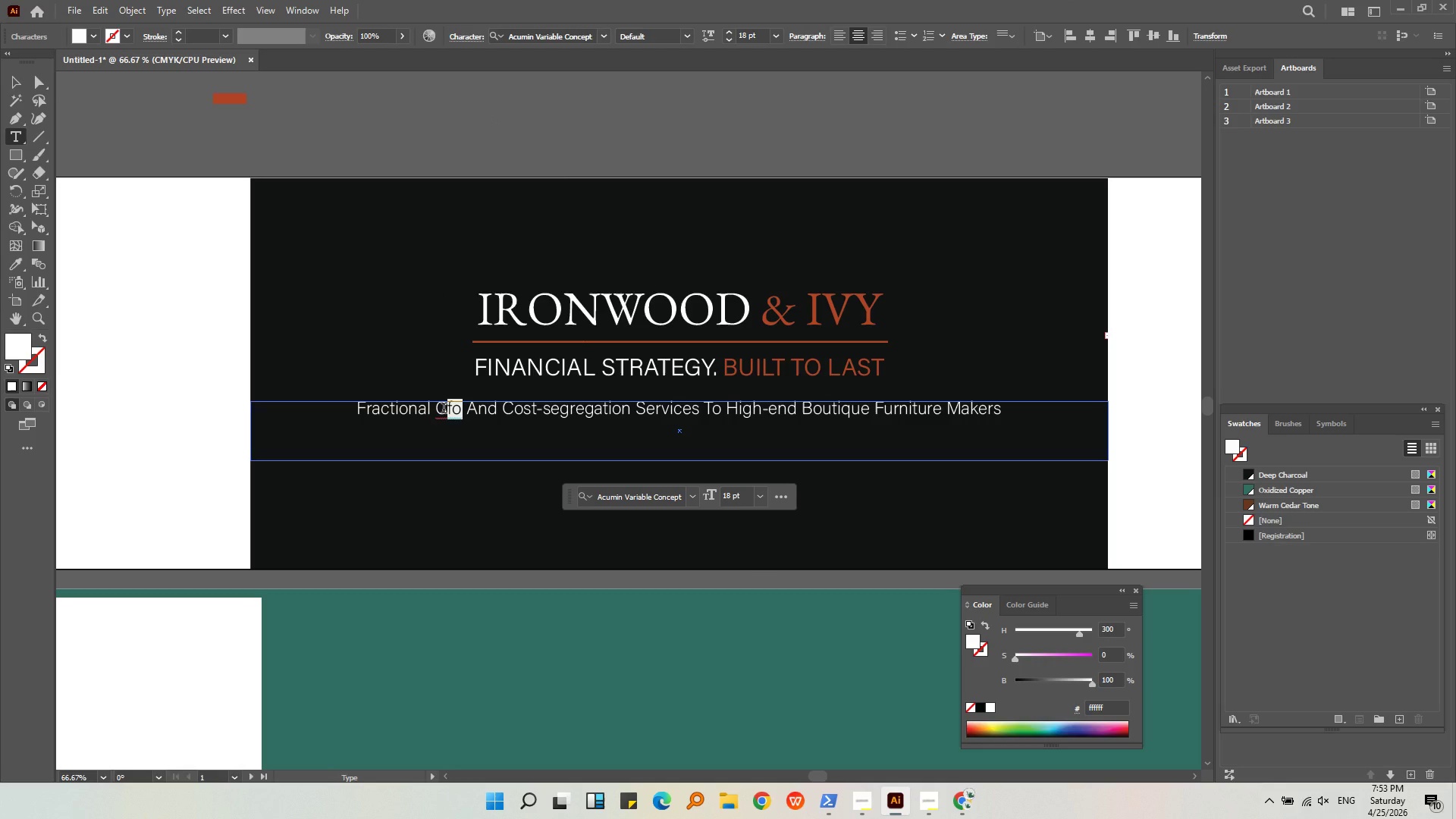 
type(FO)
 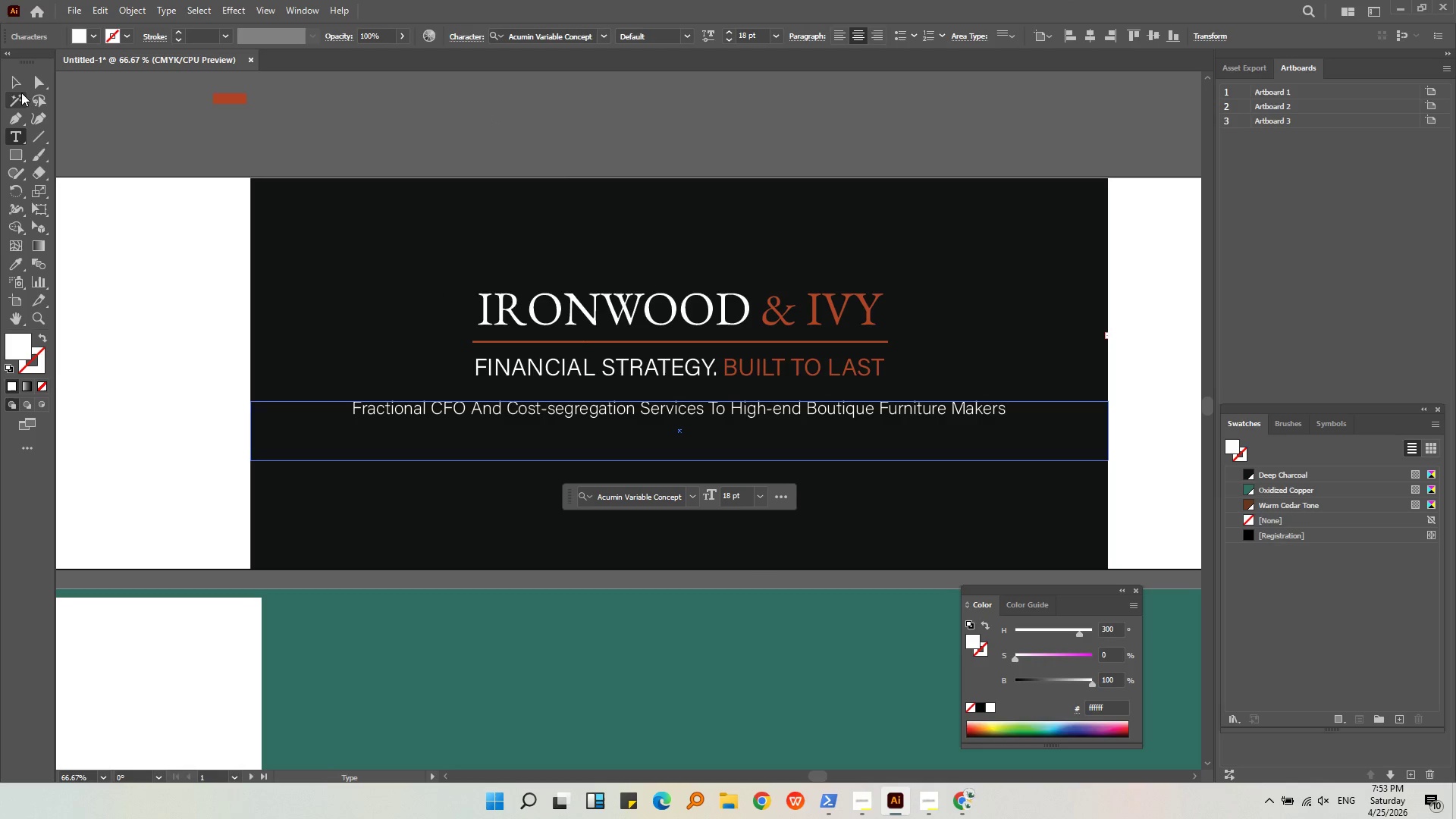 
double_click([256, 146])
 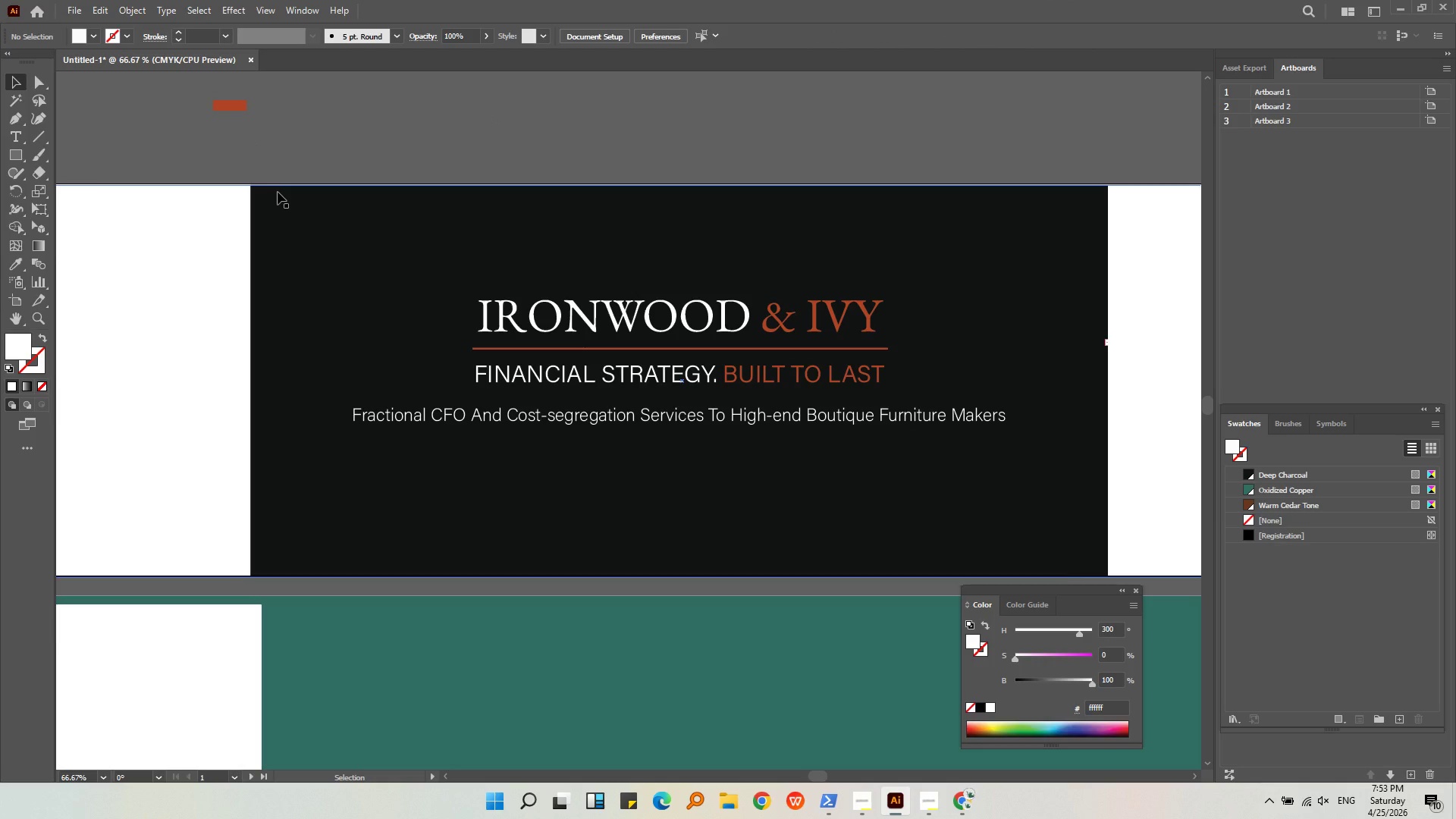 
wait(5.22)
 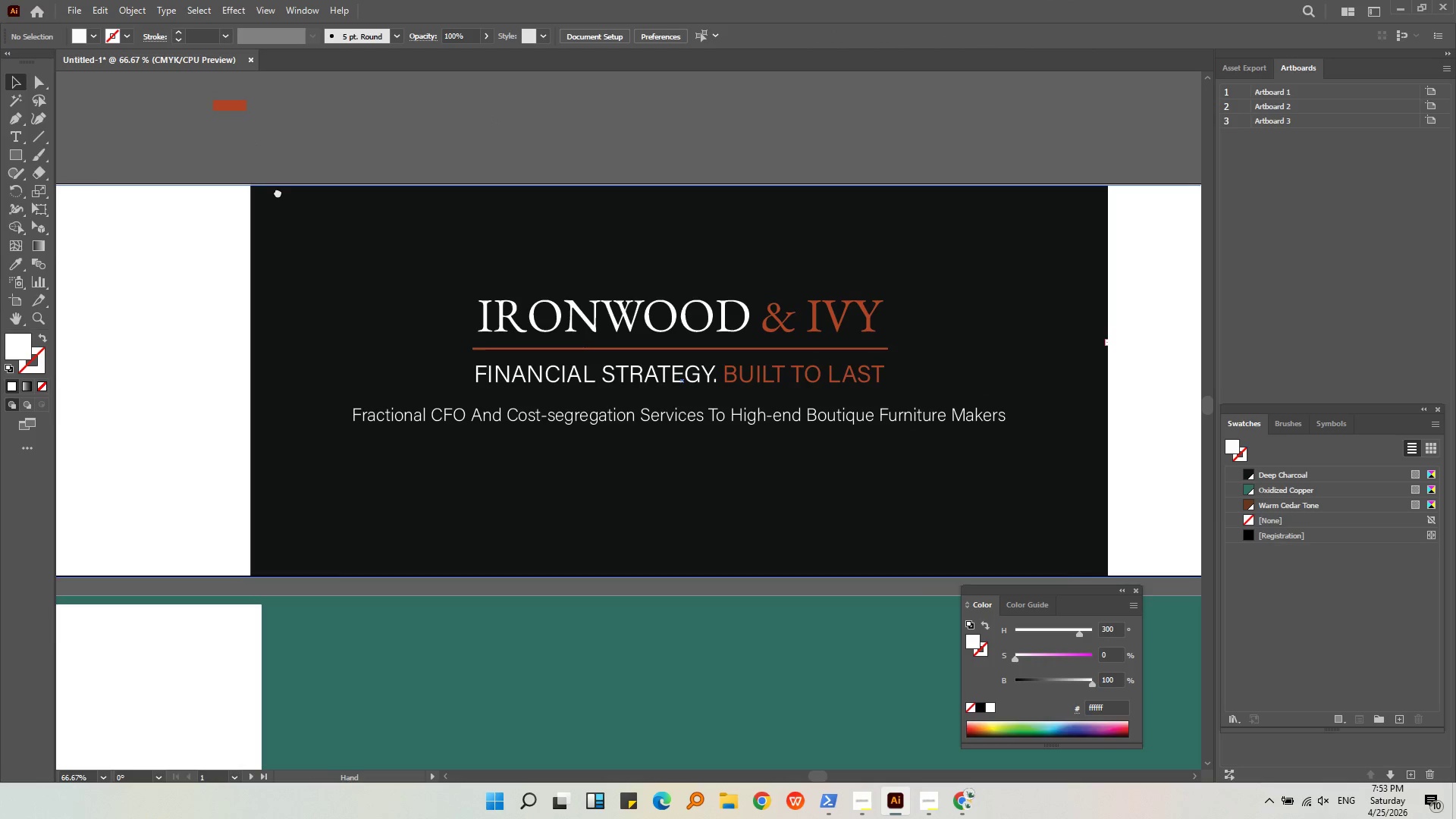 
left_click([450, 420])
 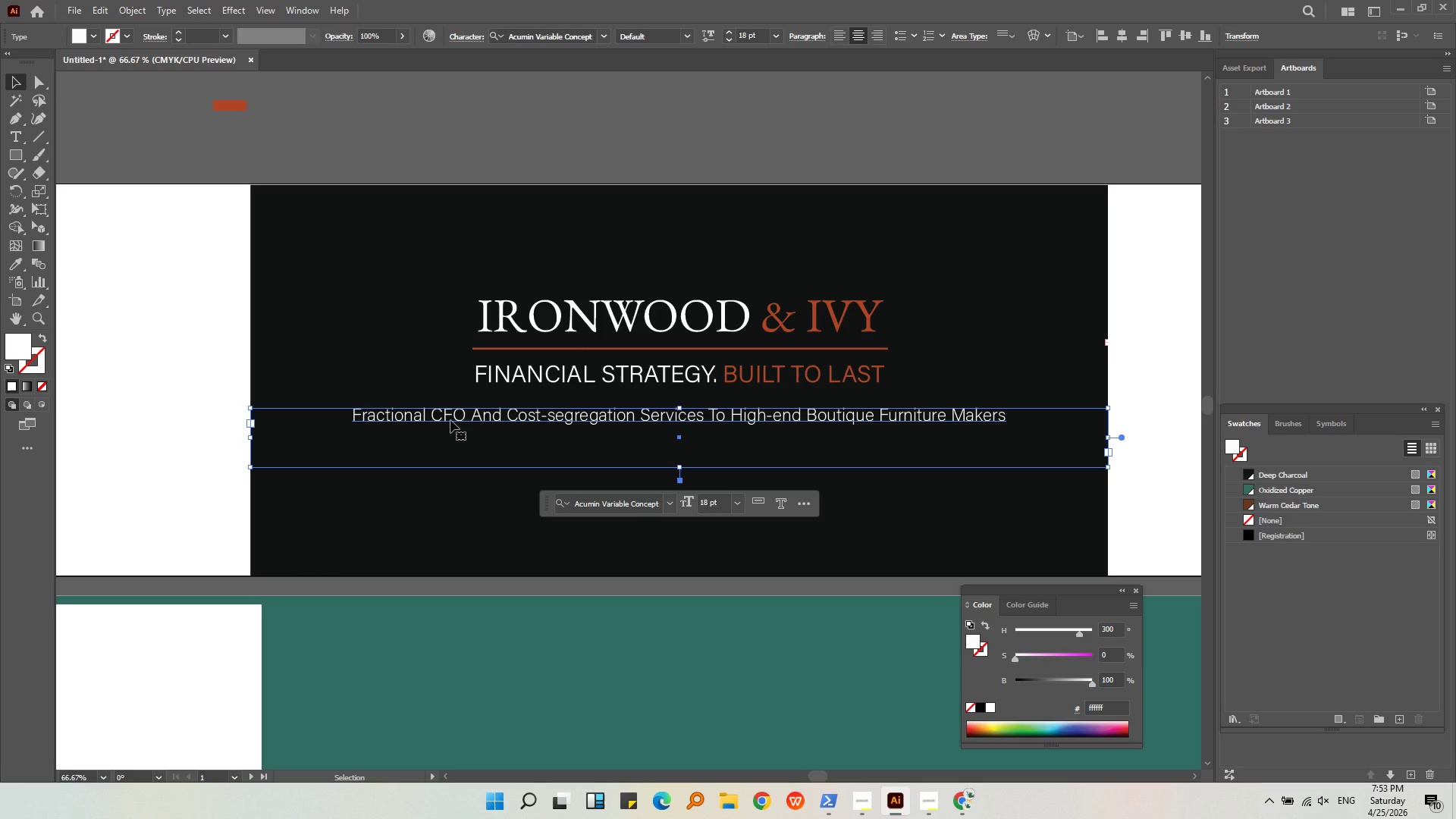 
left_click([516, 368])
 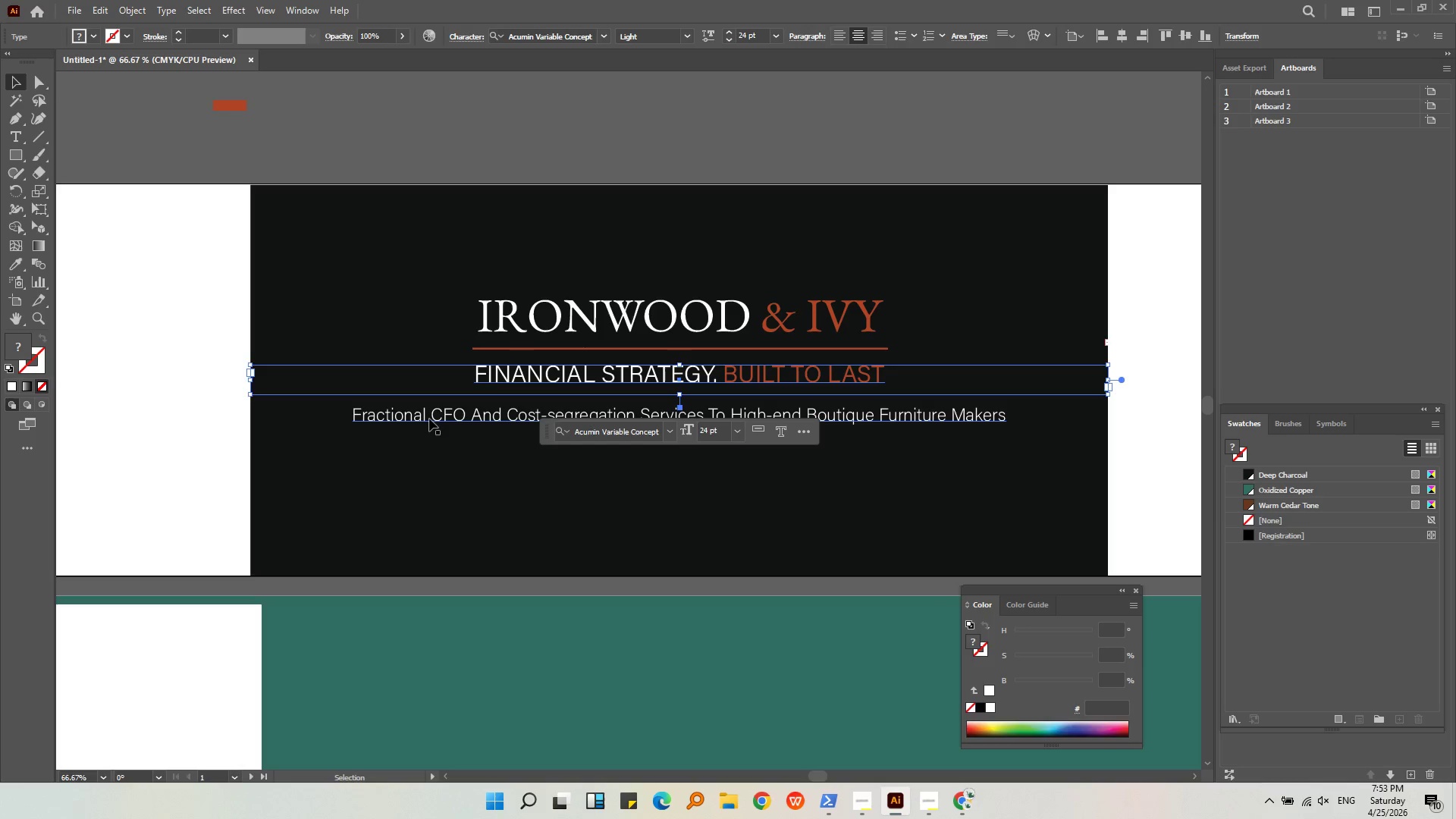 
left_click([429, 419])
 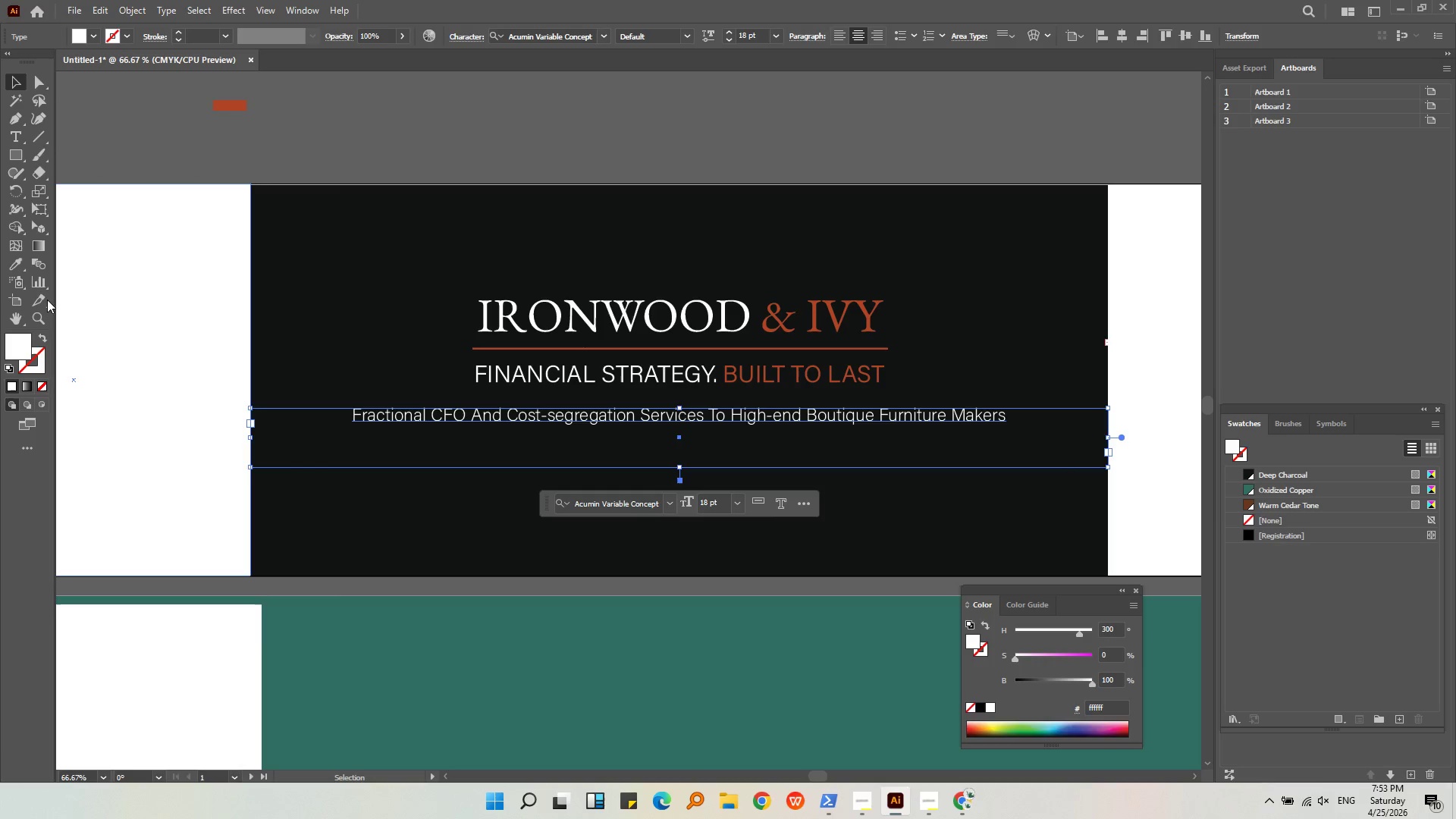 
left_click([18, 271])
 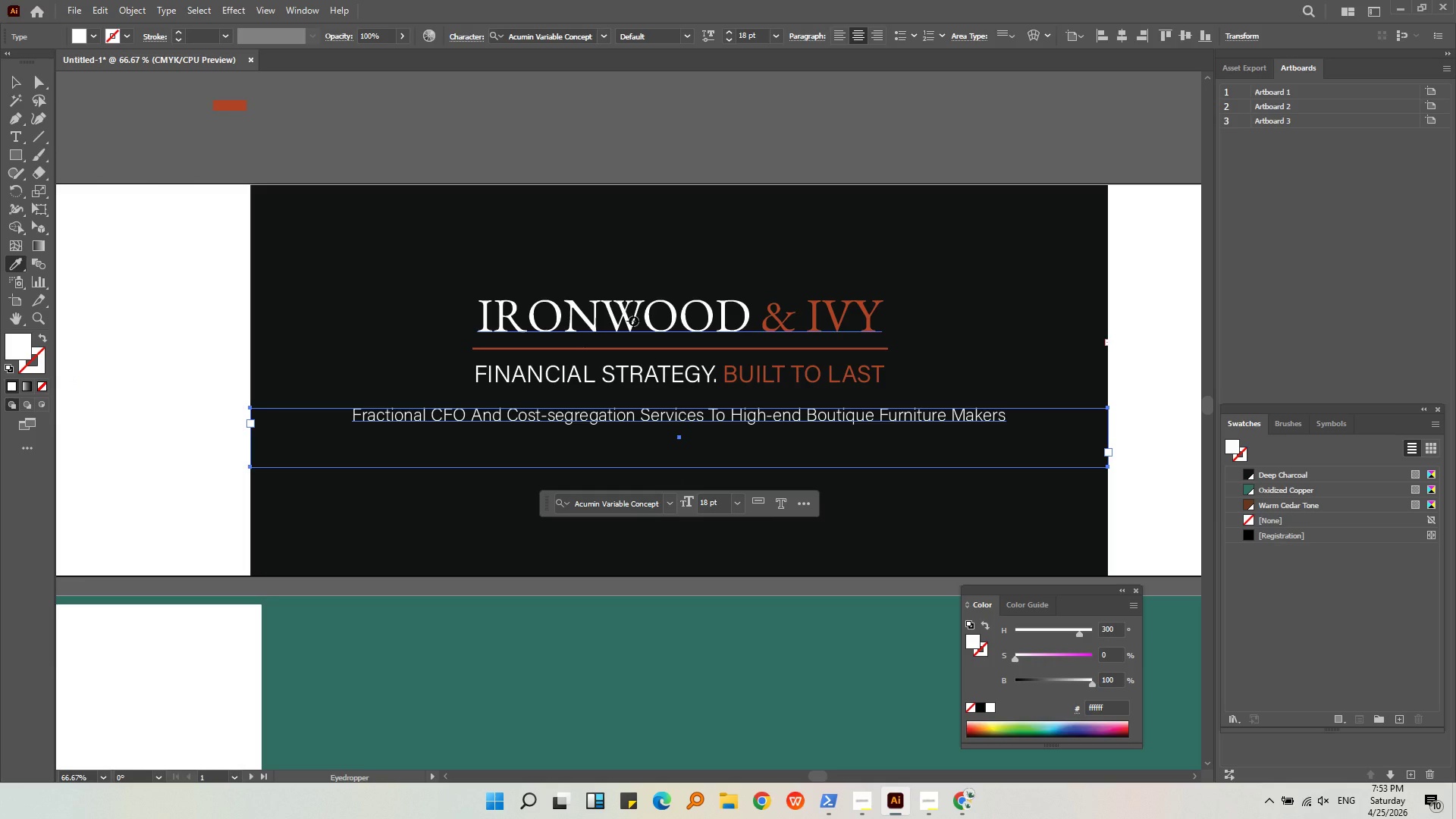 
left_click([633, 321])
 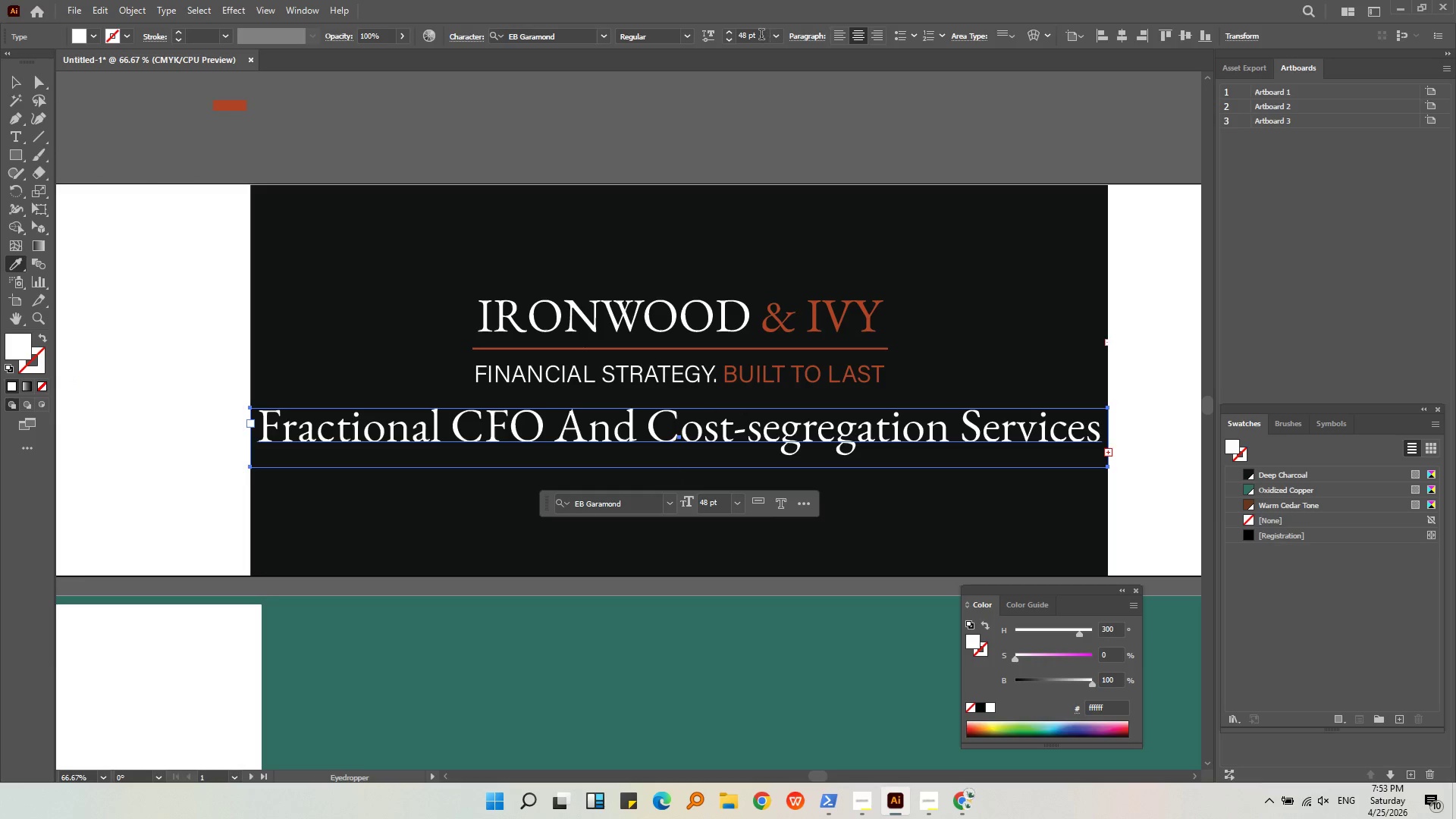 
left_click_drag(start_coordinate=[749, 35], to_coordinate=[735, 34])
 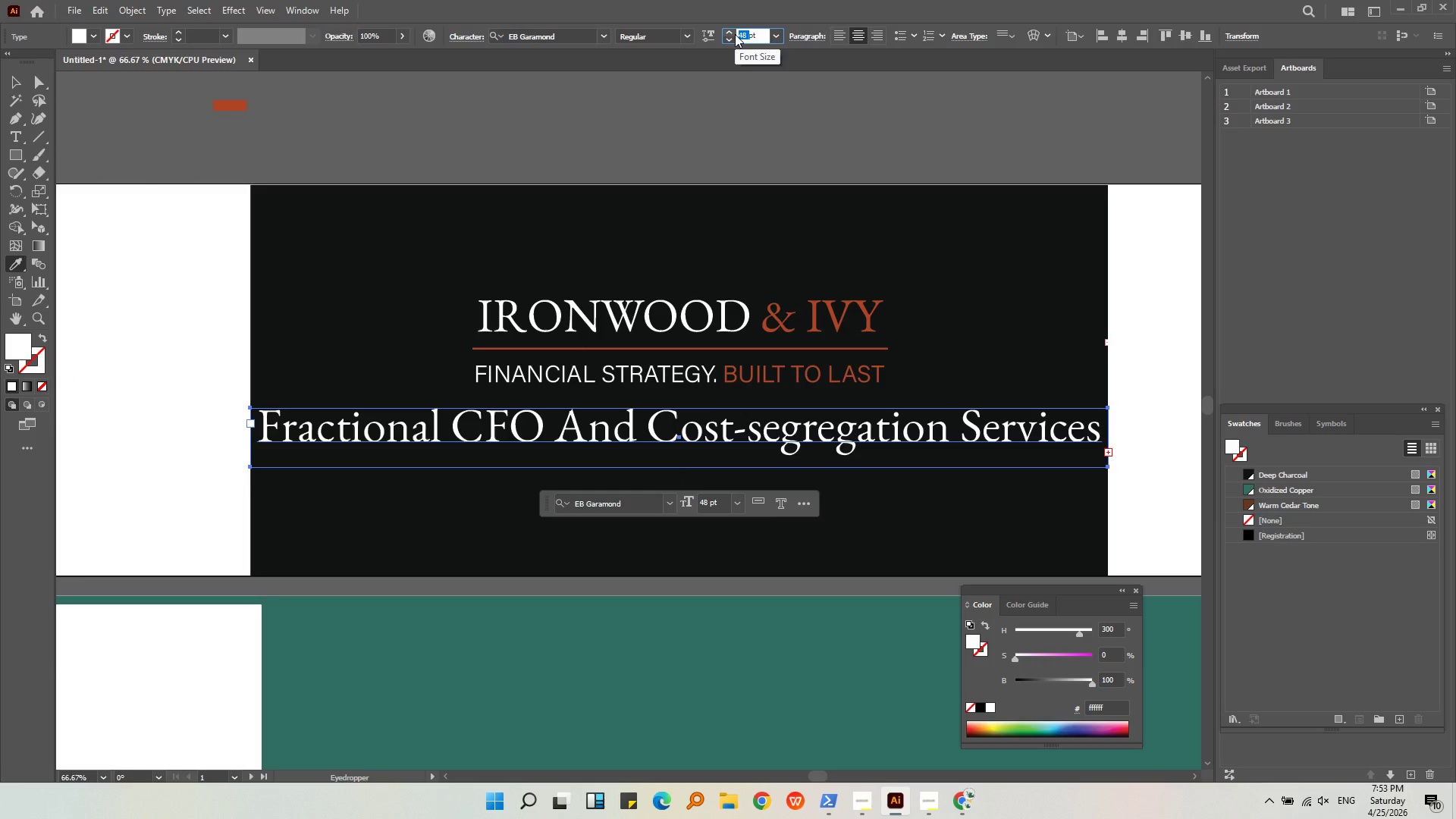 
key(Numpad1)
 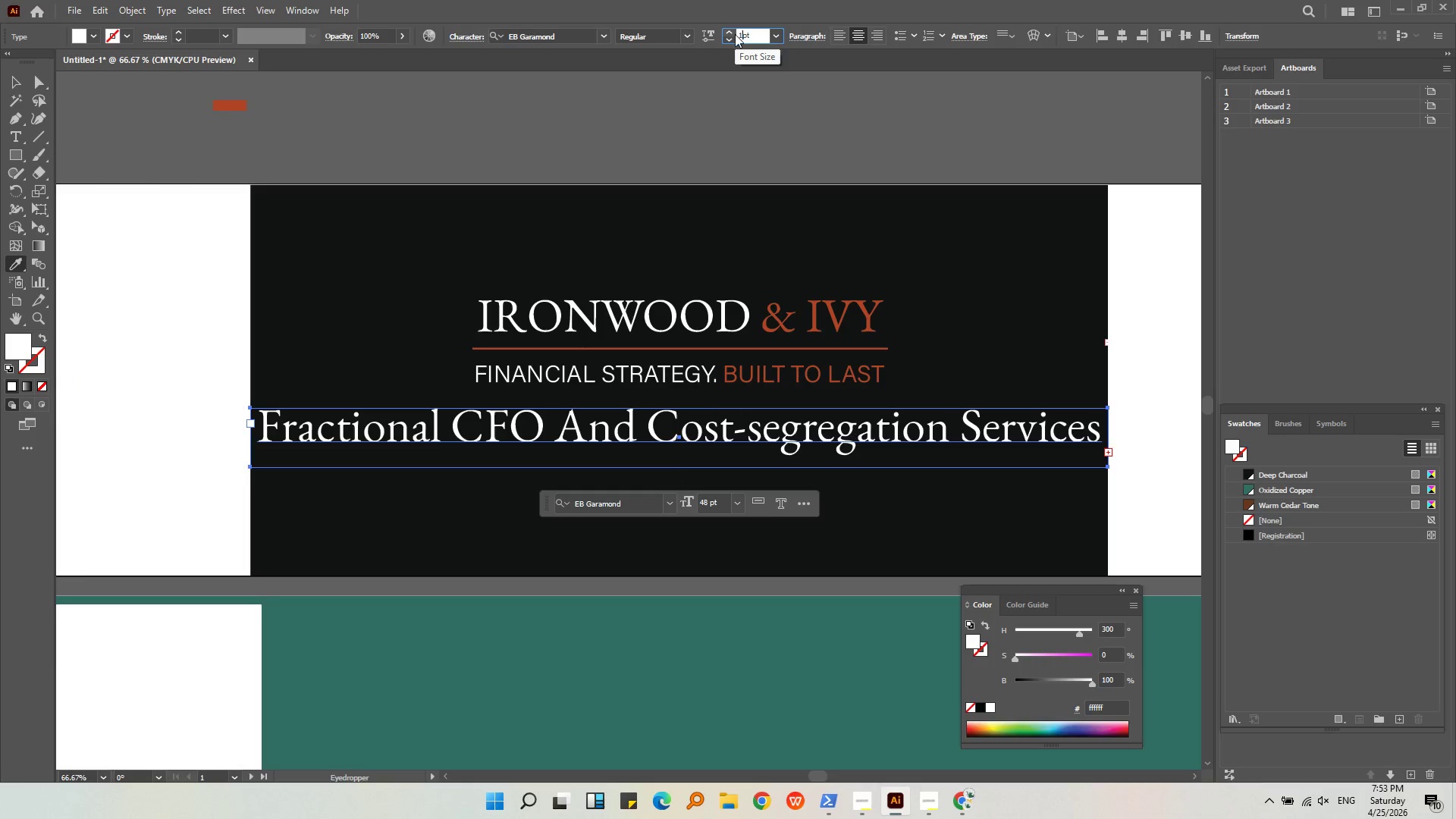 
key(Numpad8)
 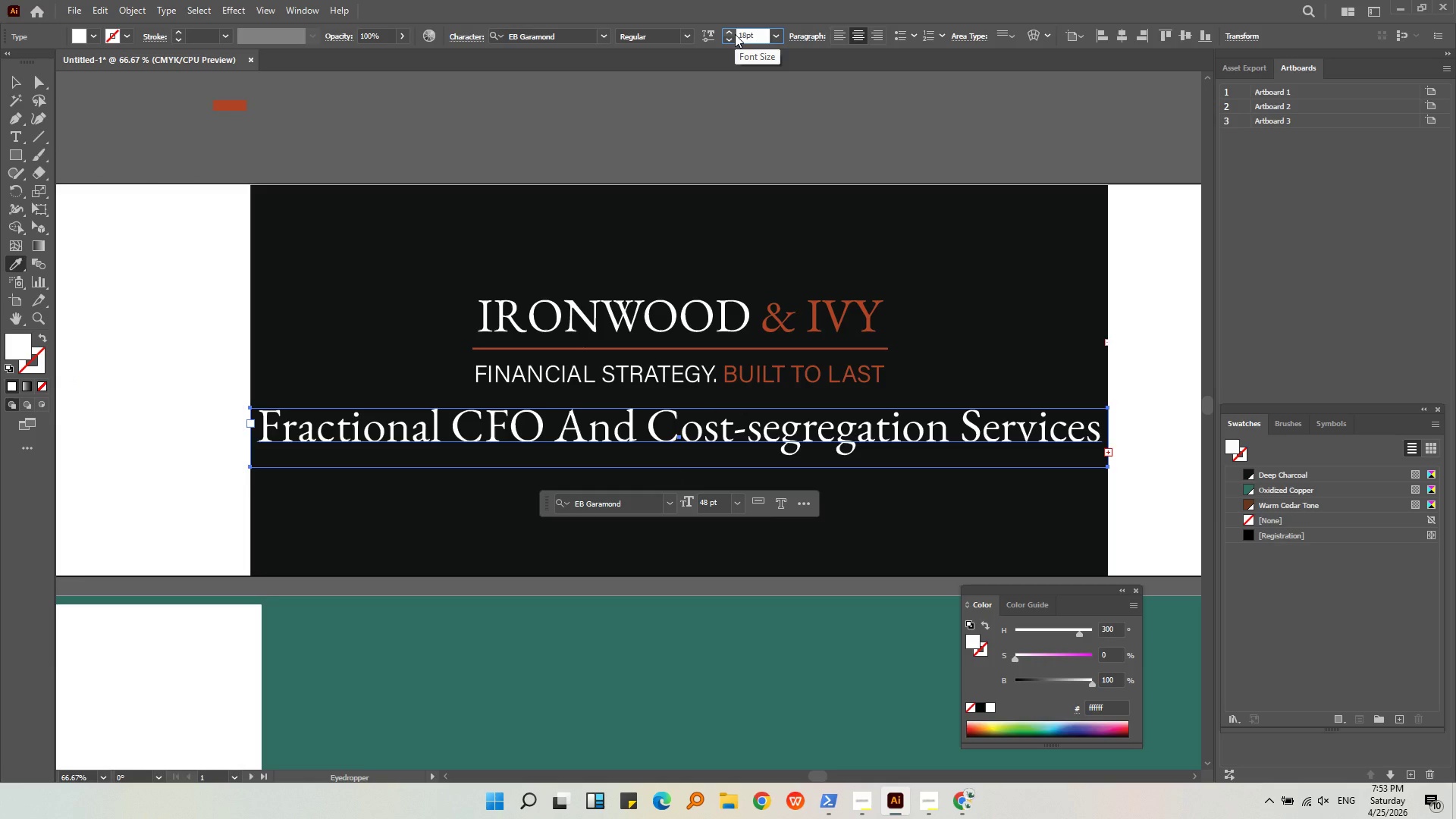 
key(Space)
 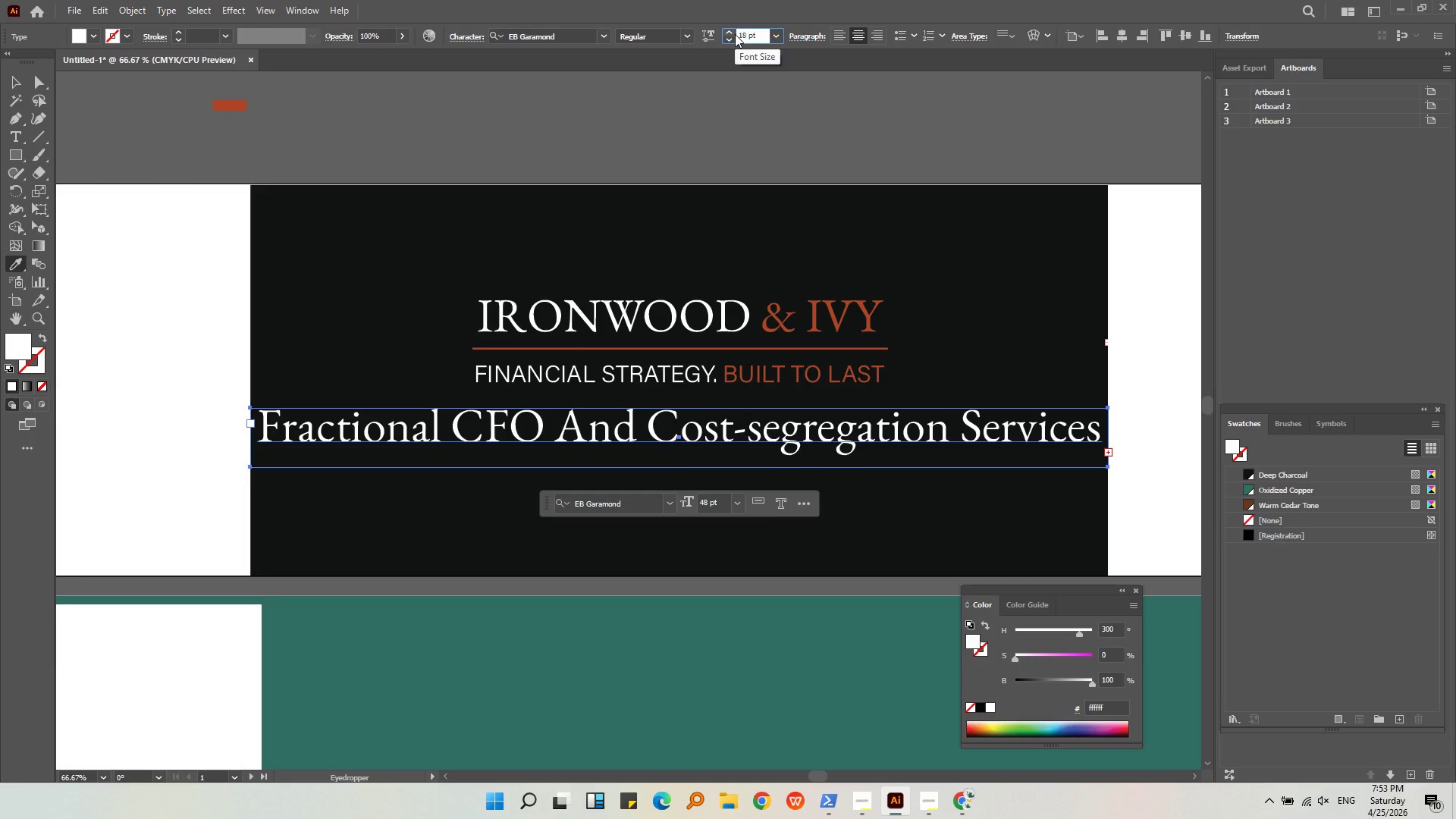 
key(NumpadEnter)
 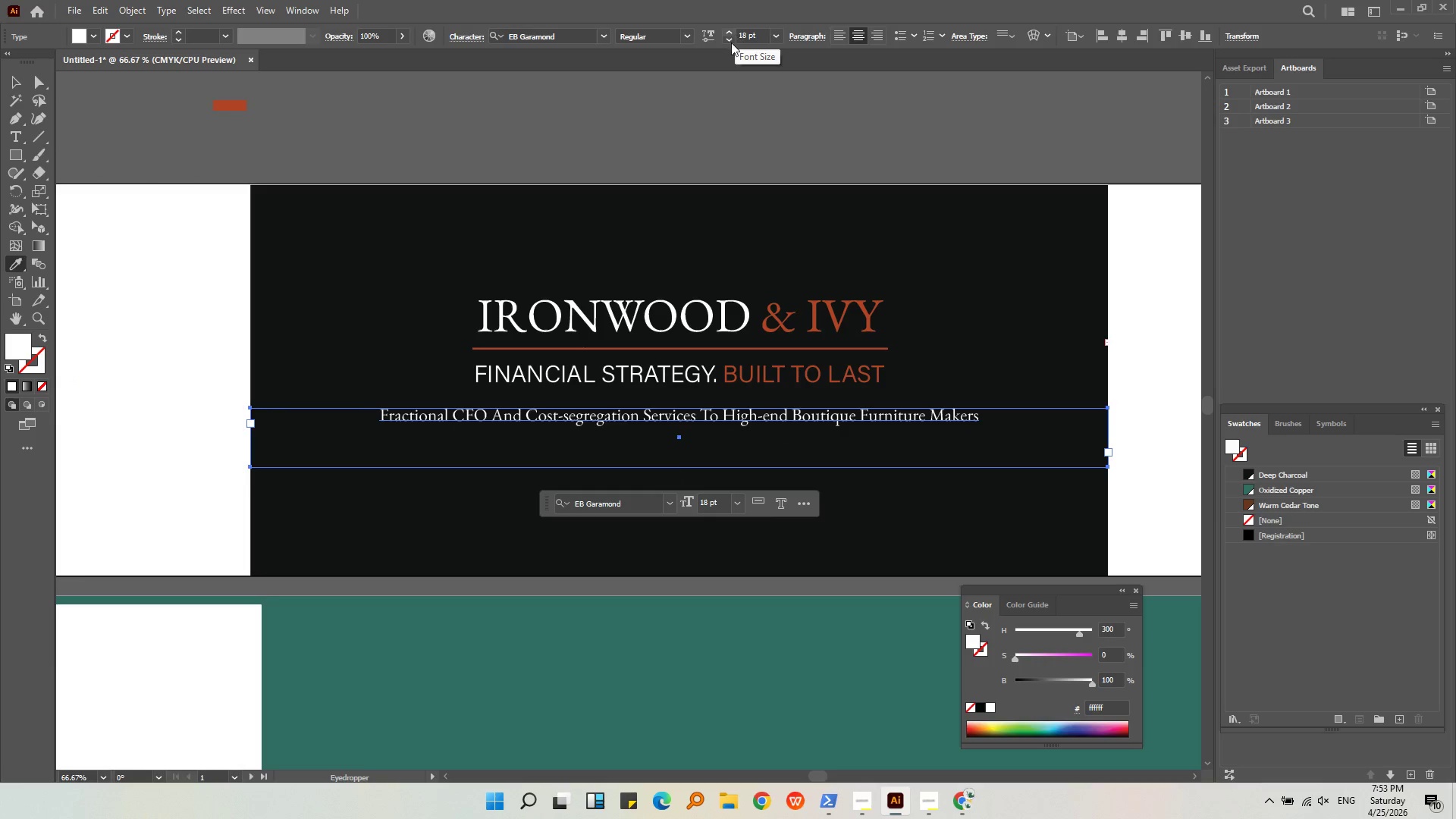 
left_click([716, 95])